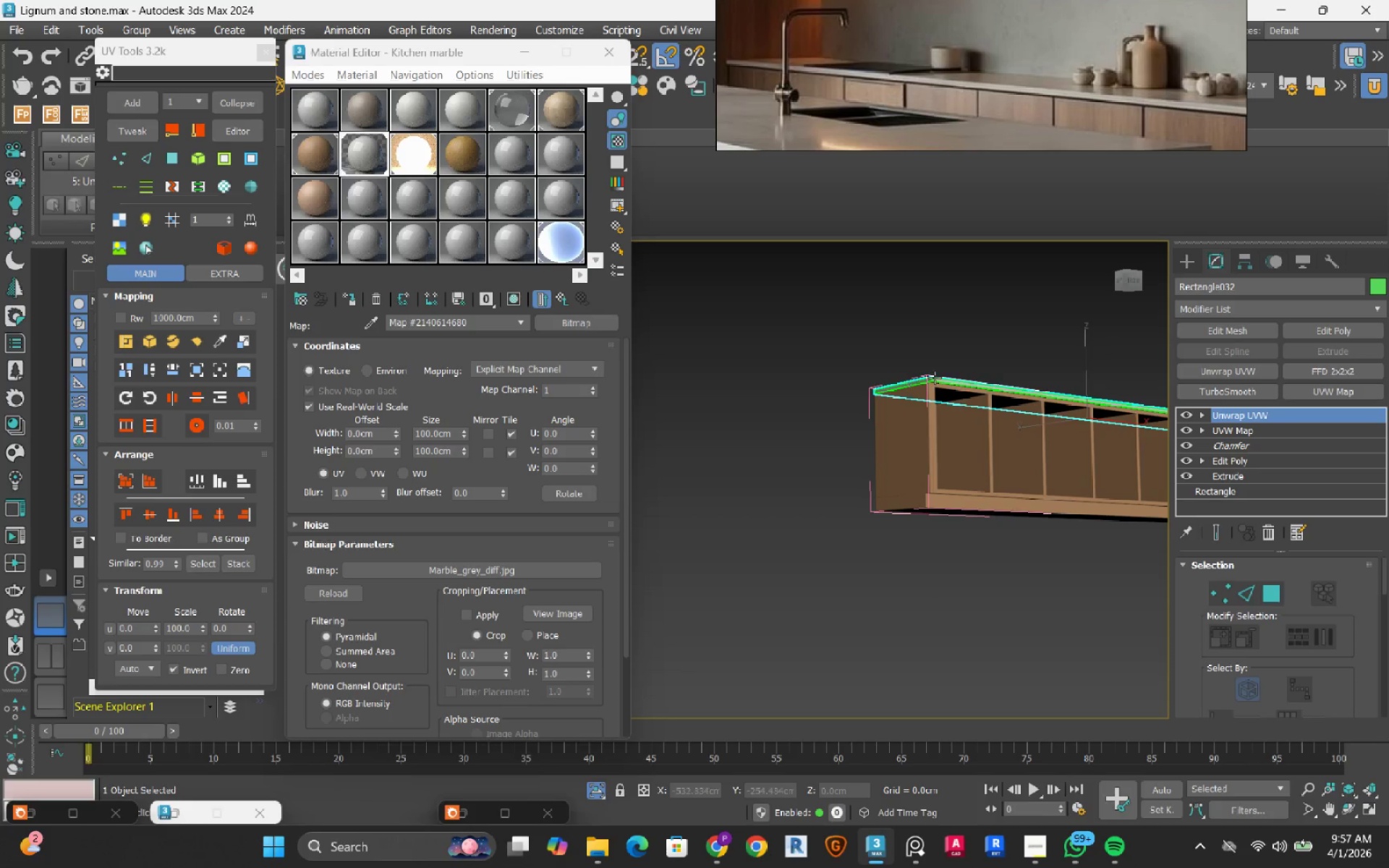 
scroll: coordinate [974, 451], scroll_direction: down, amount: 3.0
 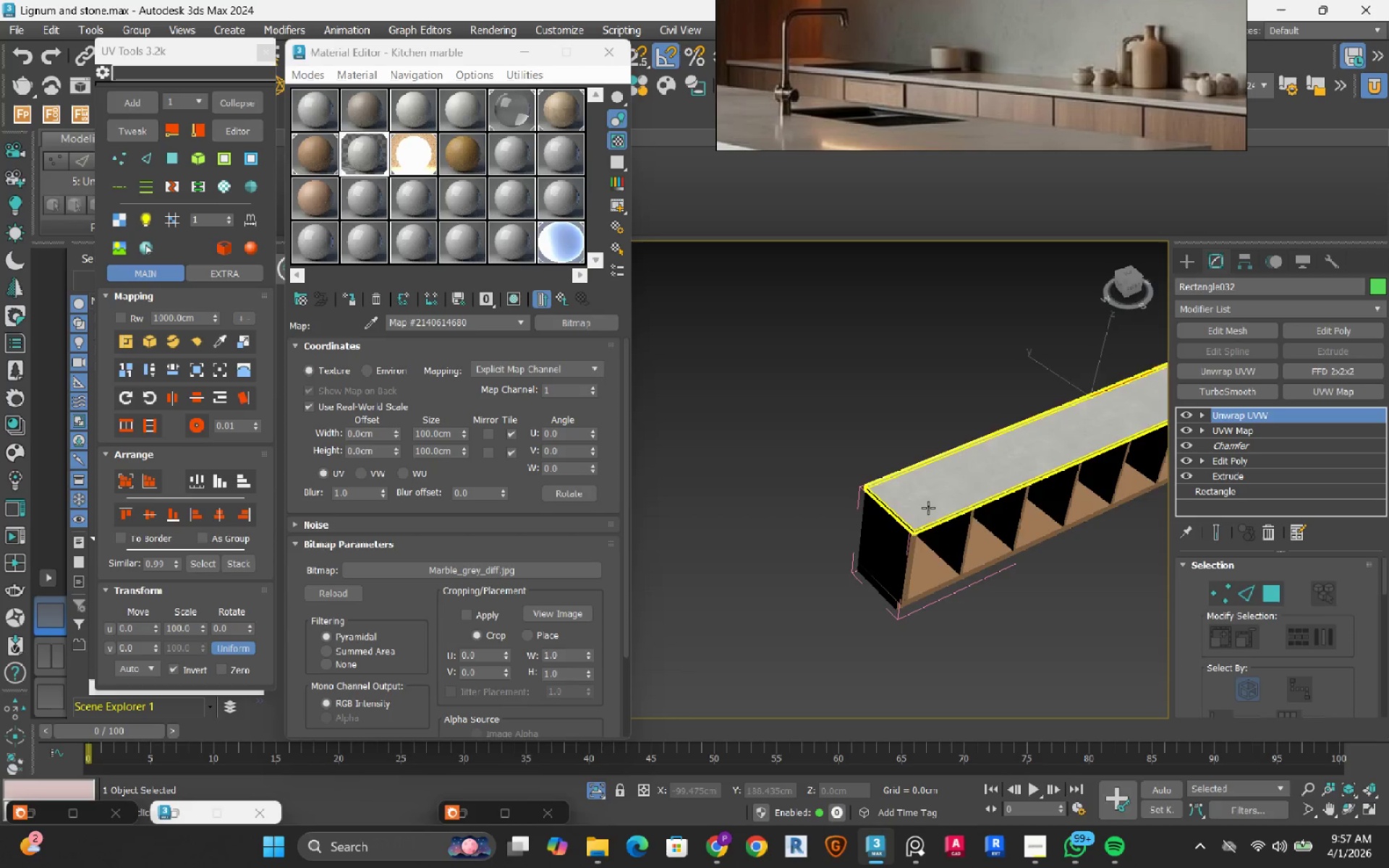 
scroll: coordinate [933, 383], scroll_direction: up, amount: 6.0
 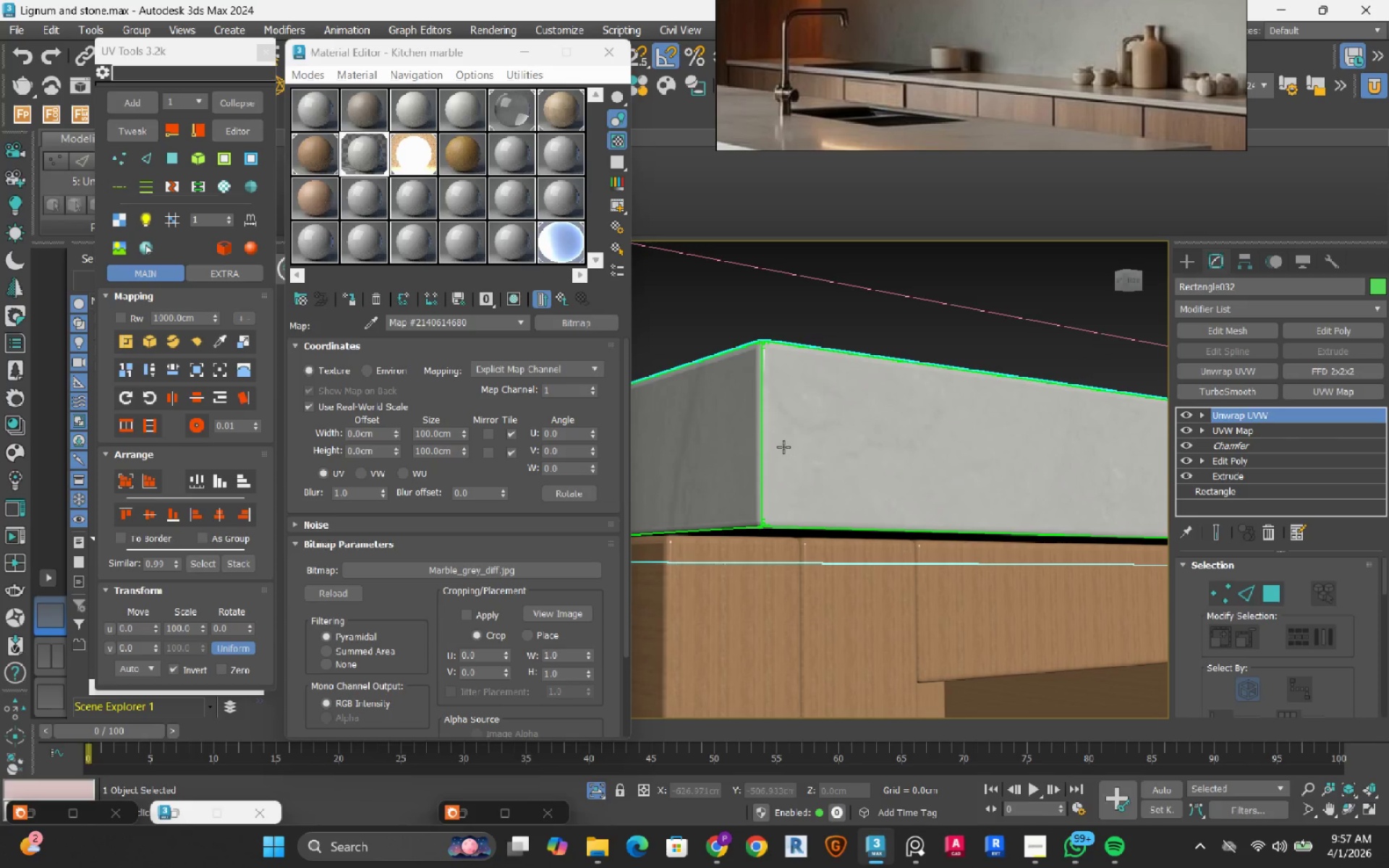 
scroll: coordinate [783, 447], scroll_direction: down, amount: 8.0
 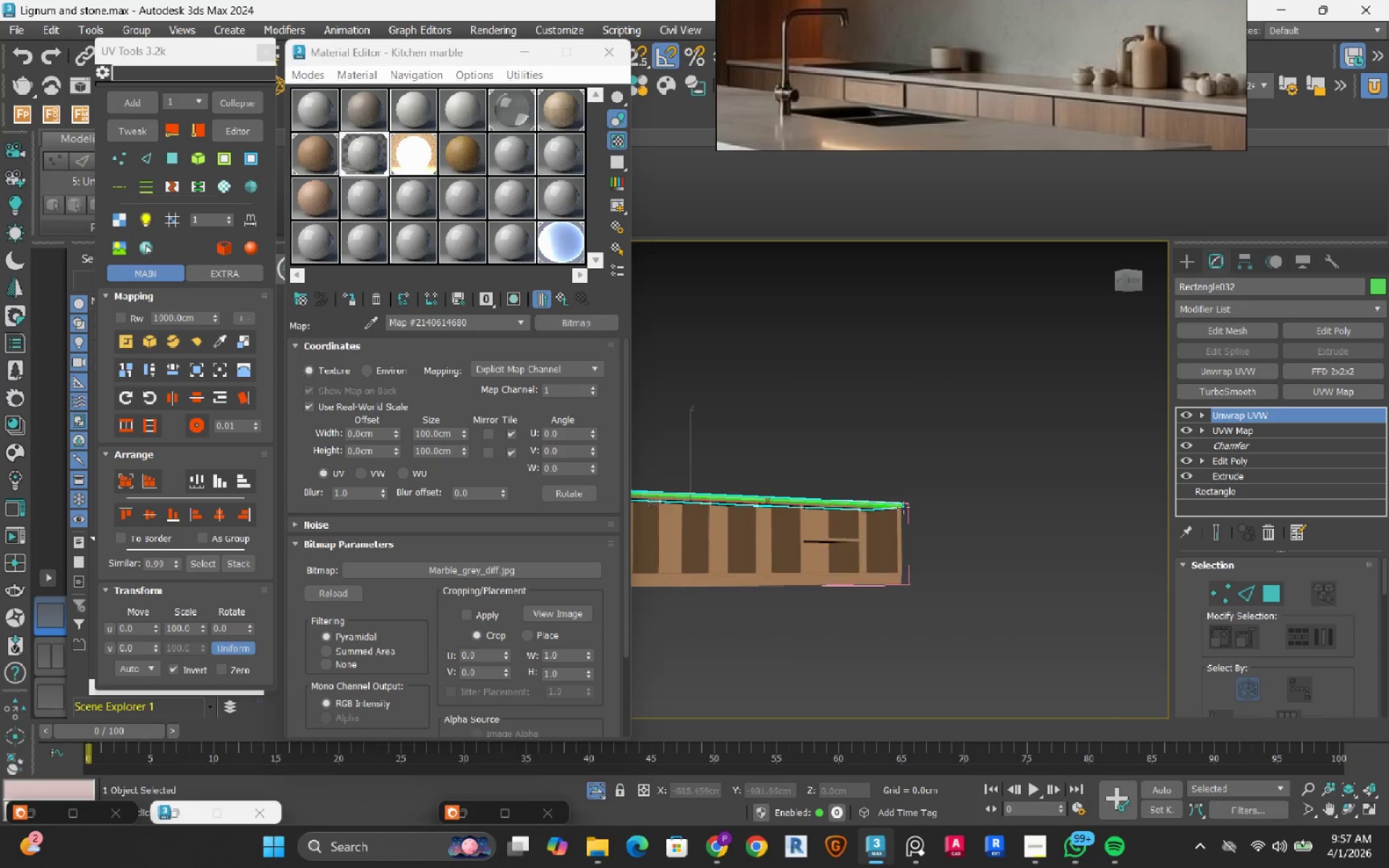 
scroll: coordinate [827, 587], scroll_direction: up, amount: 9.0
 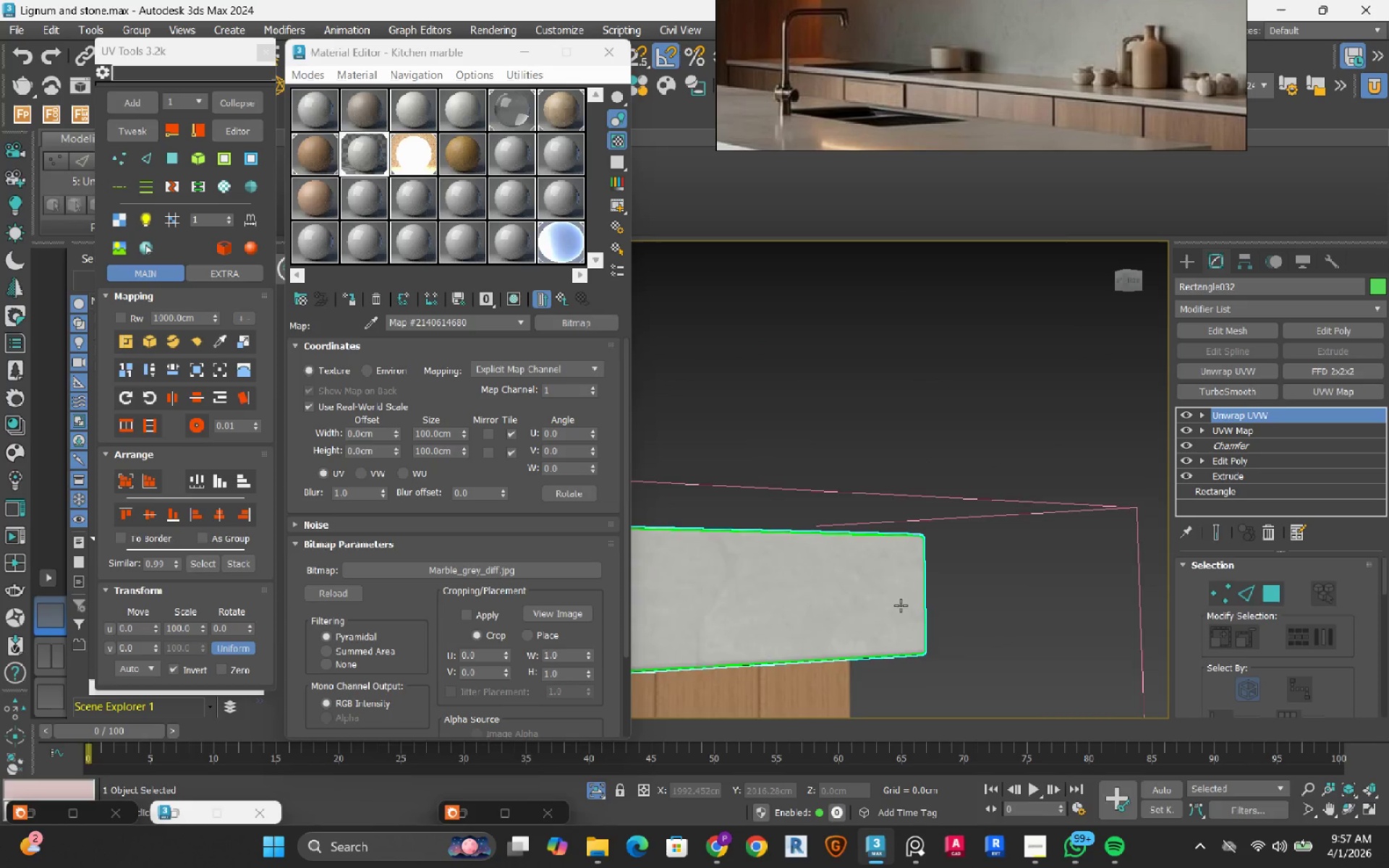 
hold_key(key=AltLeft, duration=1.19)
 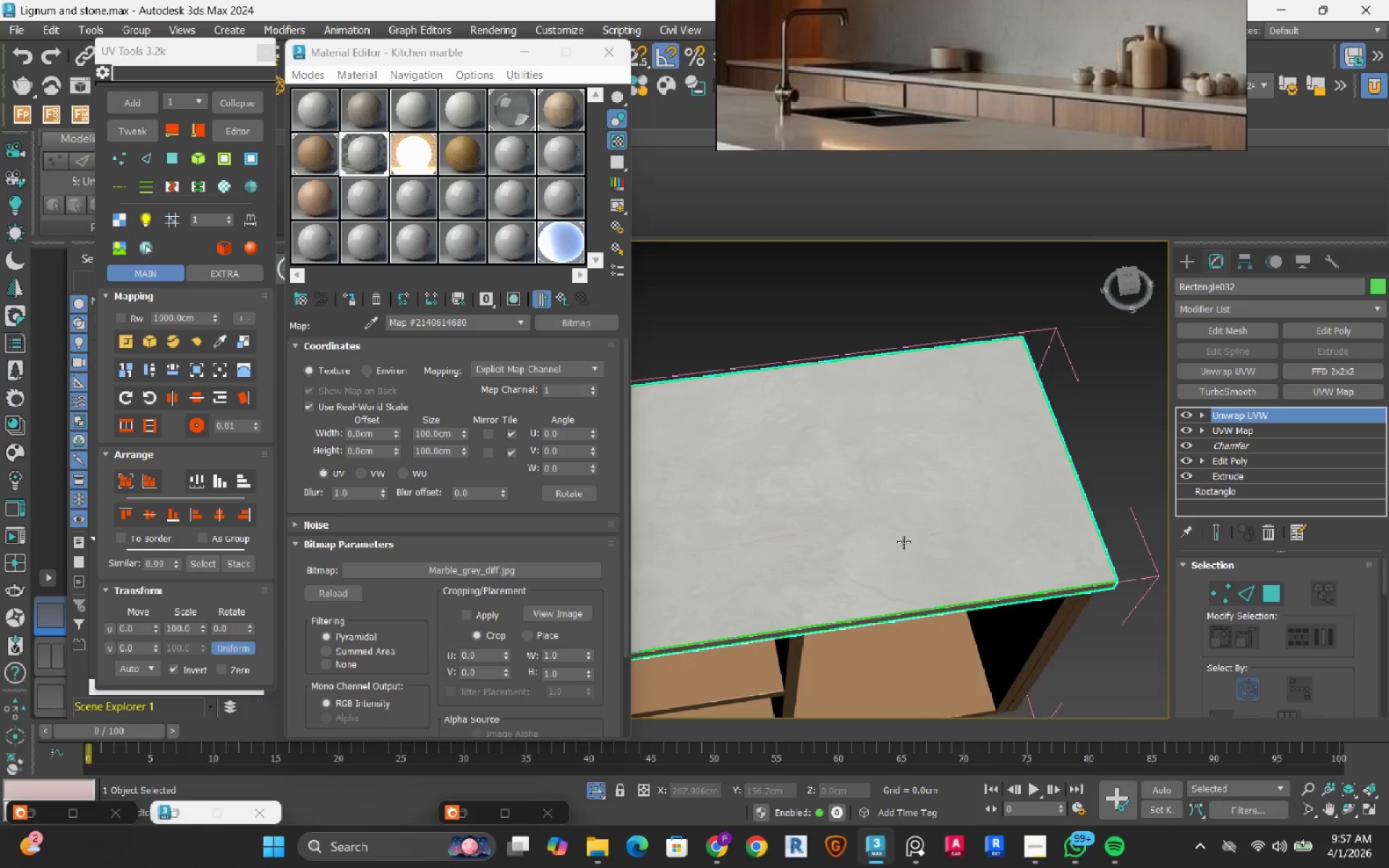 
scroll: coordinate [906, 542], scroll_direction: down, amount: 10.0
 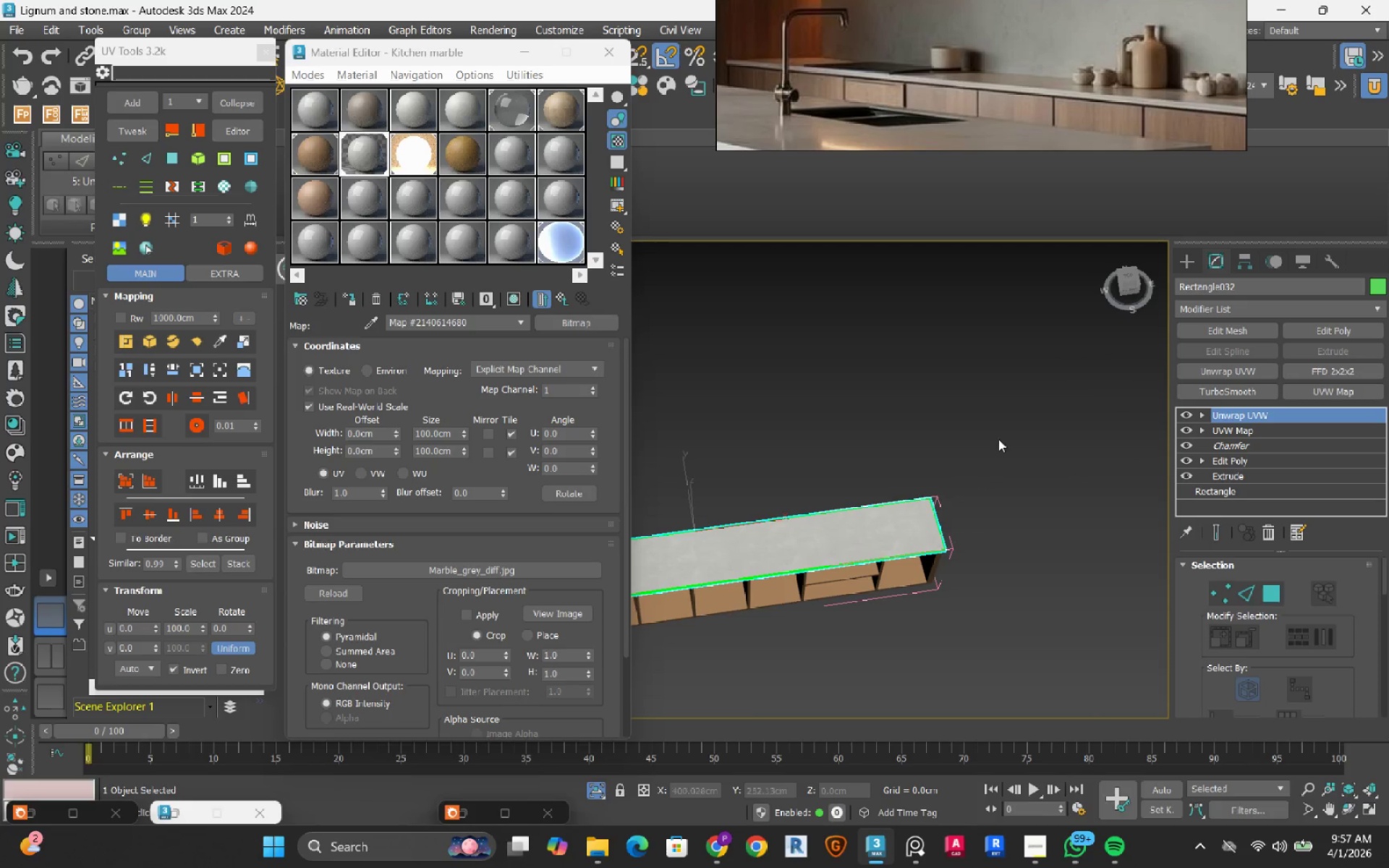 
left_click([1001, 433])
 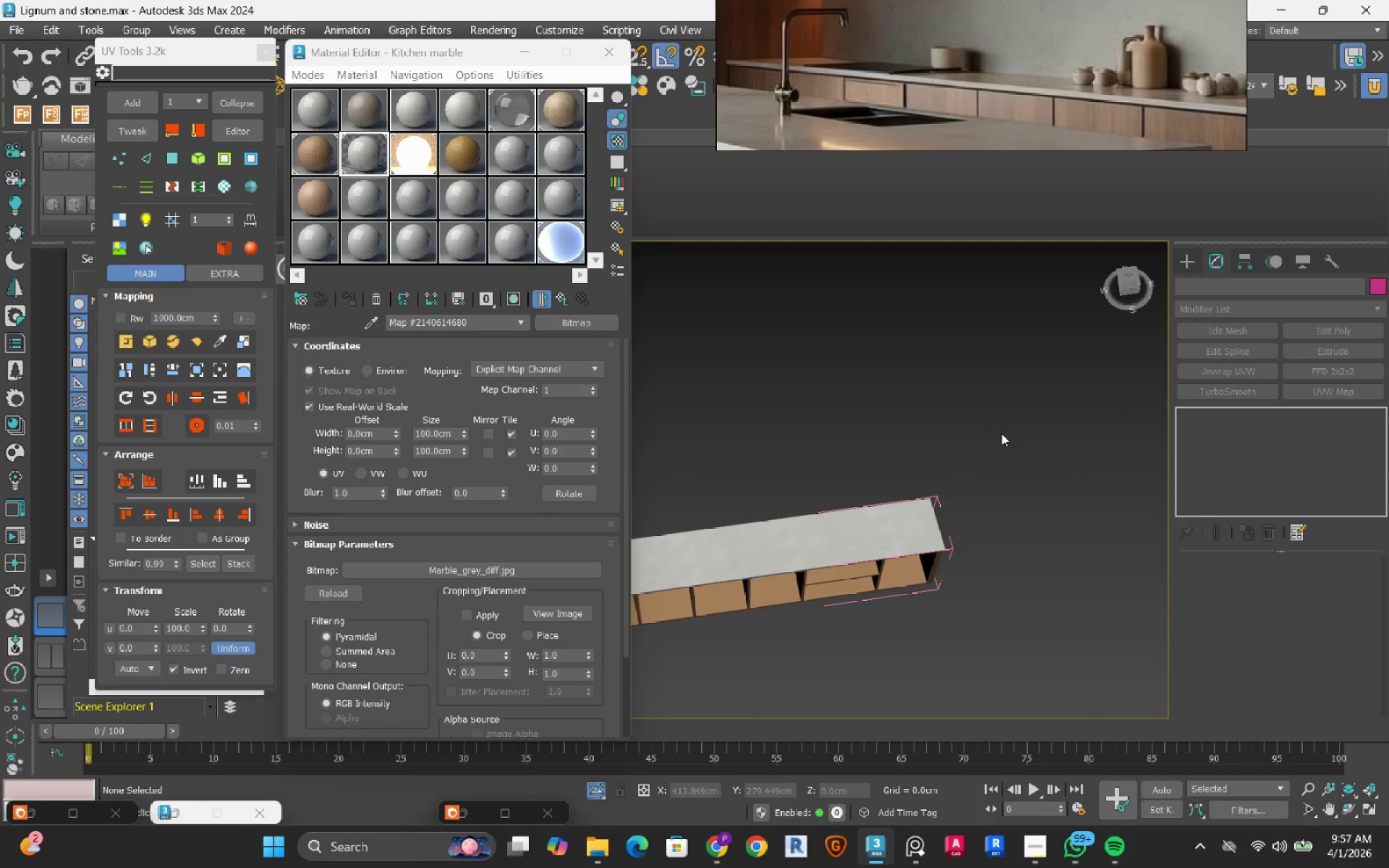 
scroll: coordinate [1001, 433], scroll_direction: down, amount: 2.0
 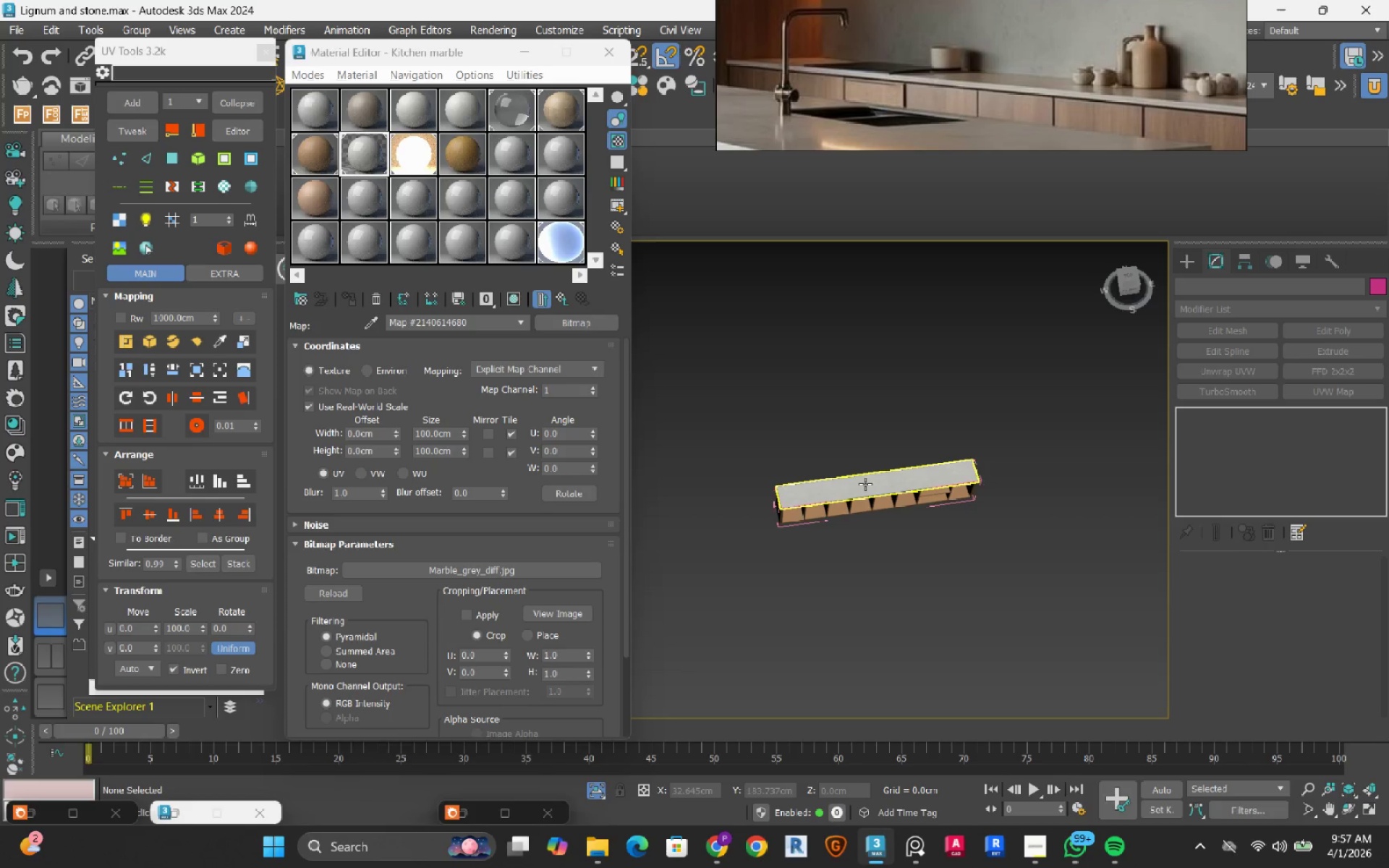 
left_click([865, 483])
 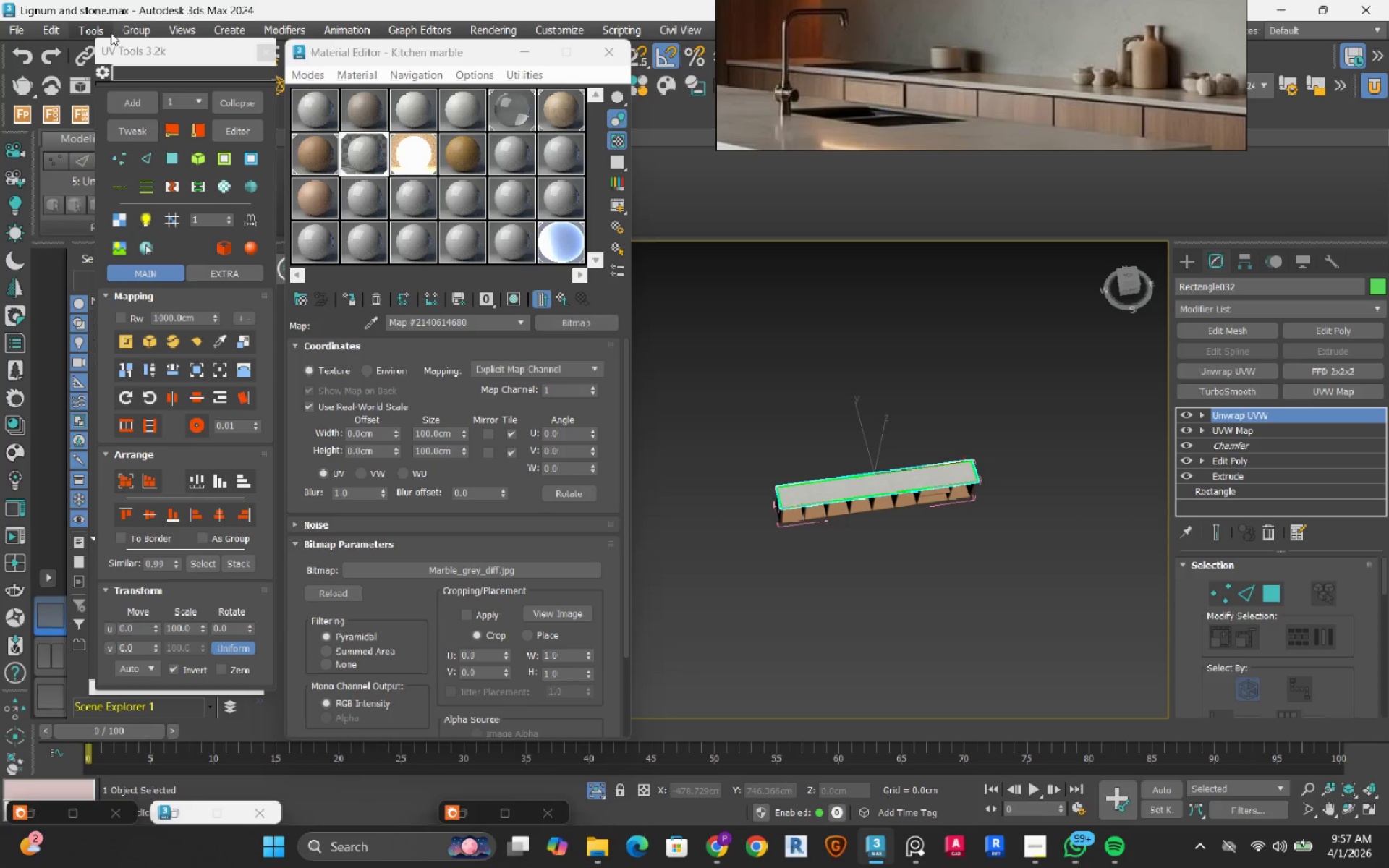 
left_click([139, 33])
 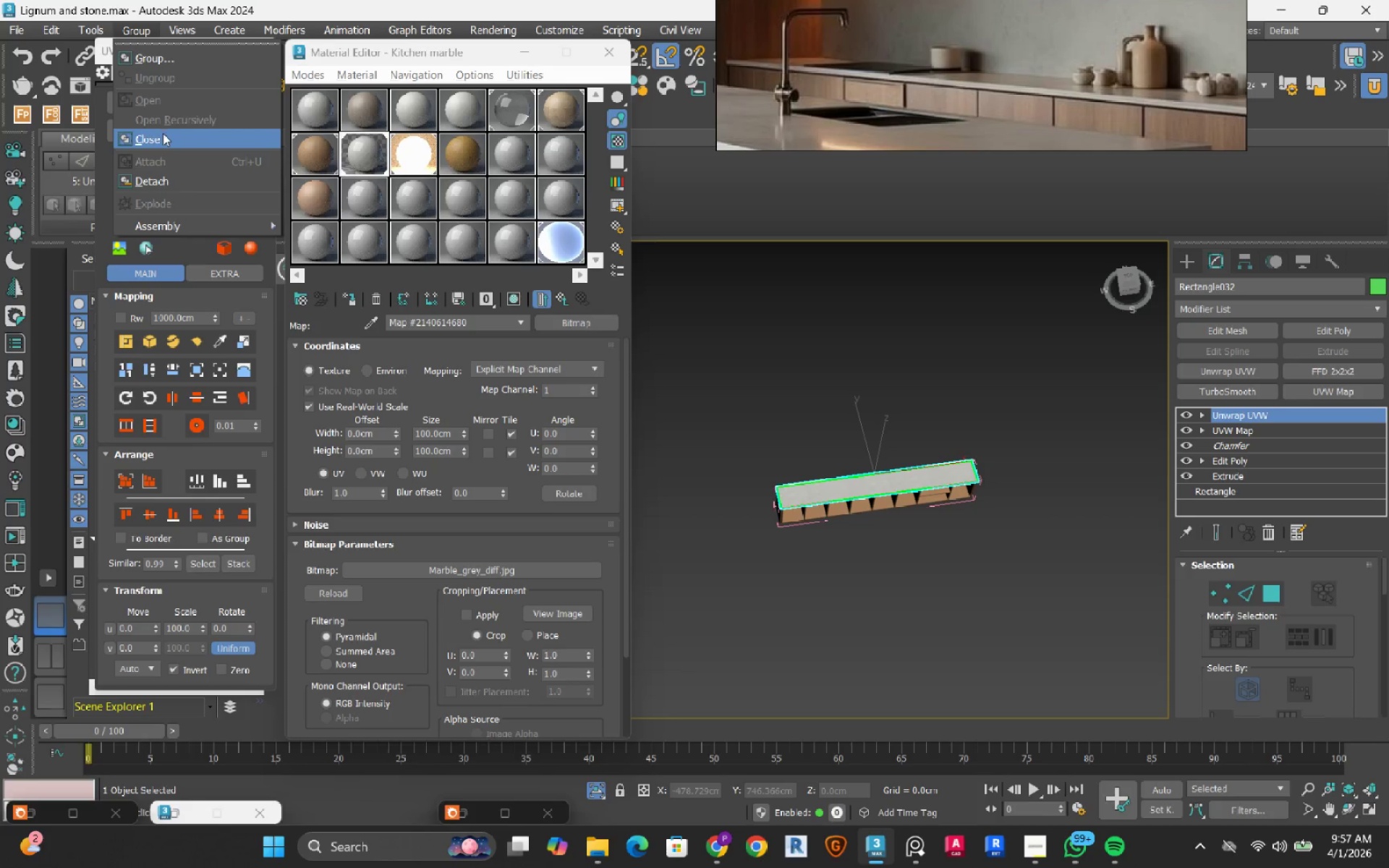 
left_click([163, 133])
 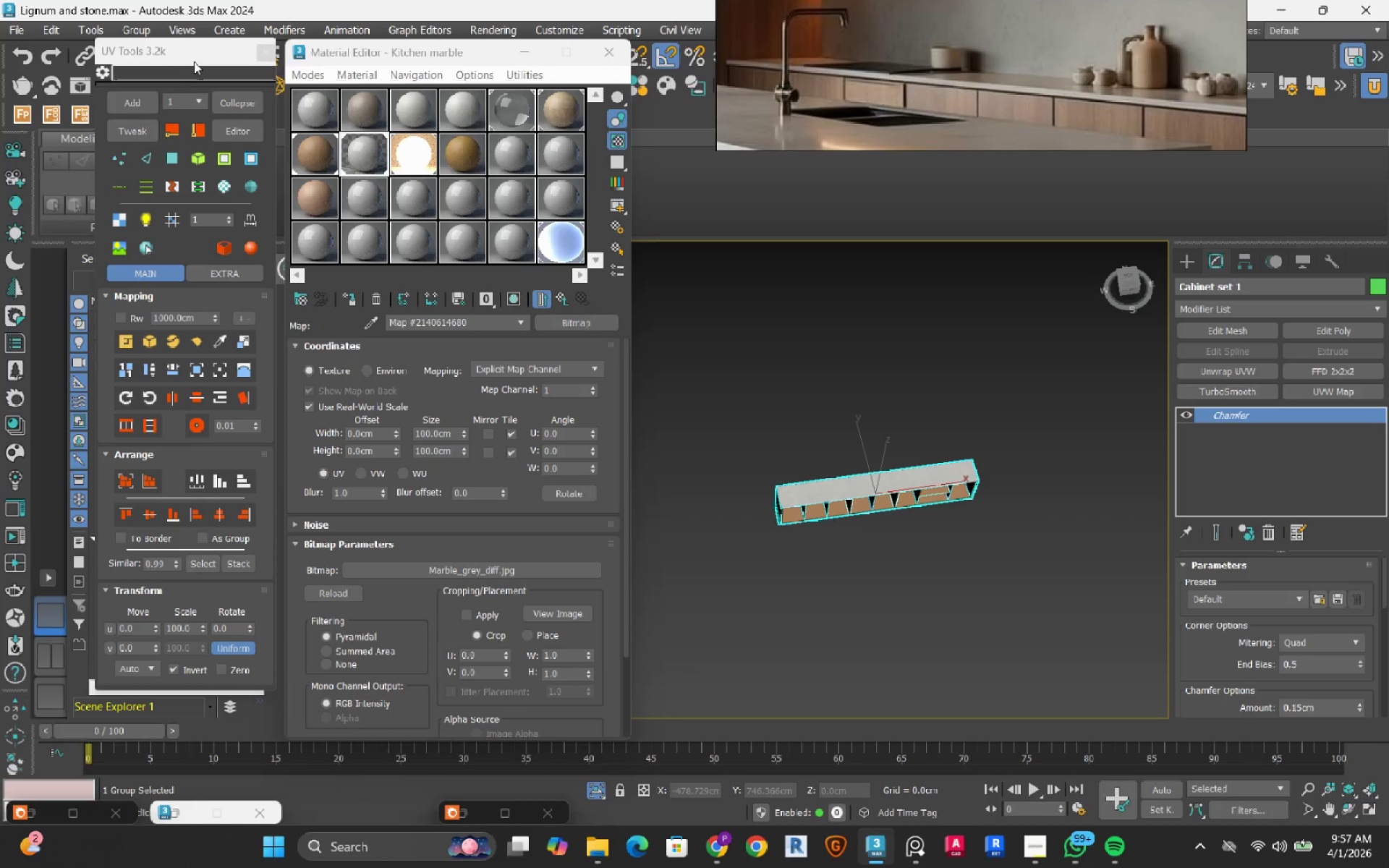 
left_click_drag(start_coordinate=[195, 59], to_coordinate=[443, 60])
 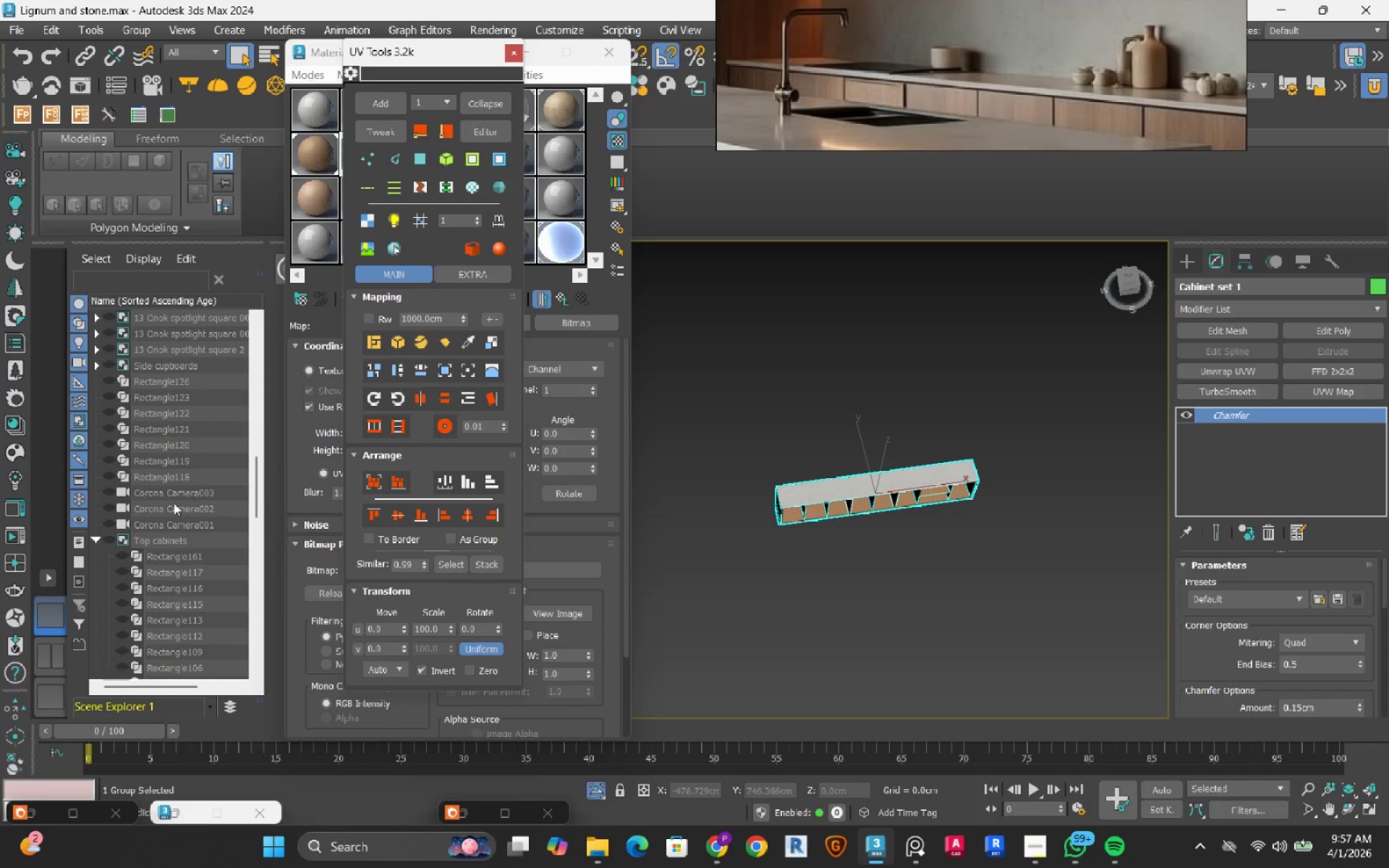 
scroll: coordinate [173, 501], scroll_direction: up, amount: 11.0
 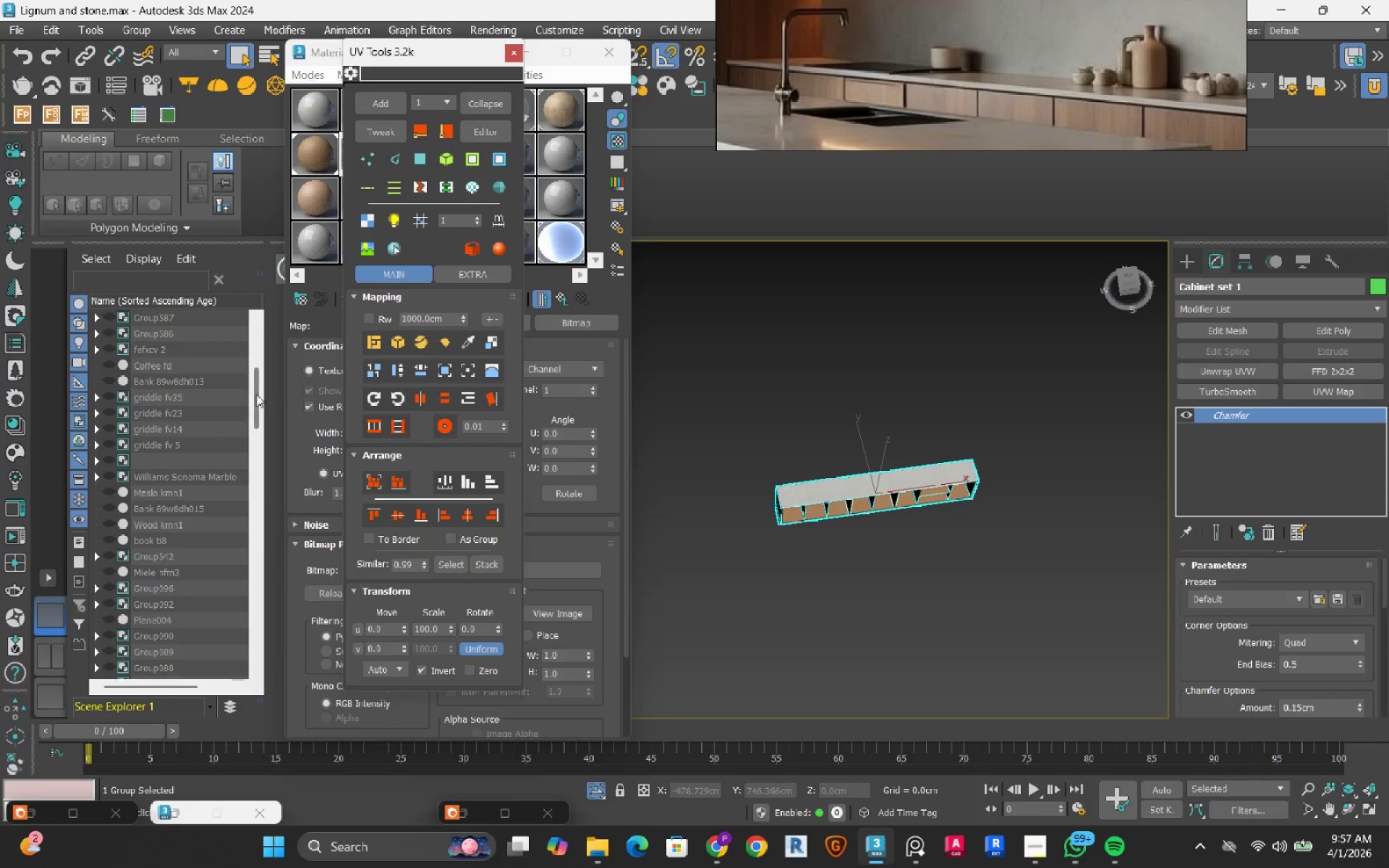 
left_click_drag(start_coordinate=[256, 393], to_coordinate=[244, 577])
 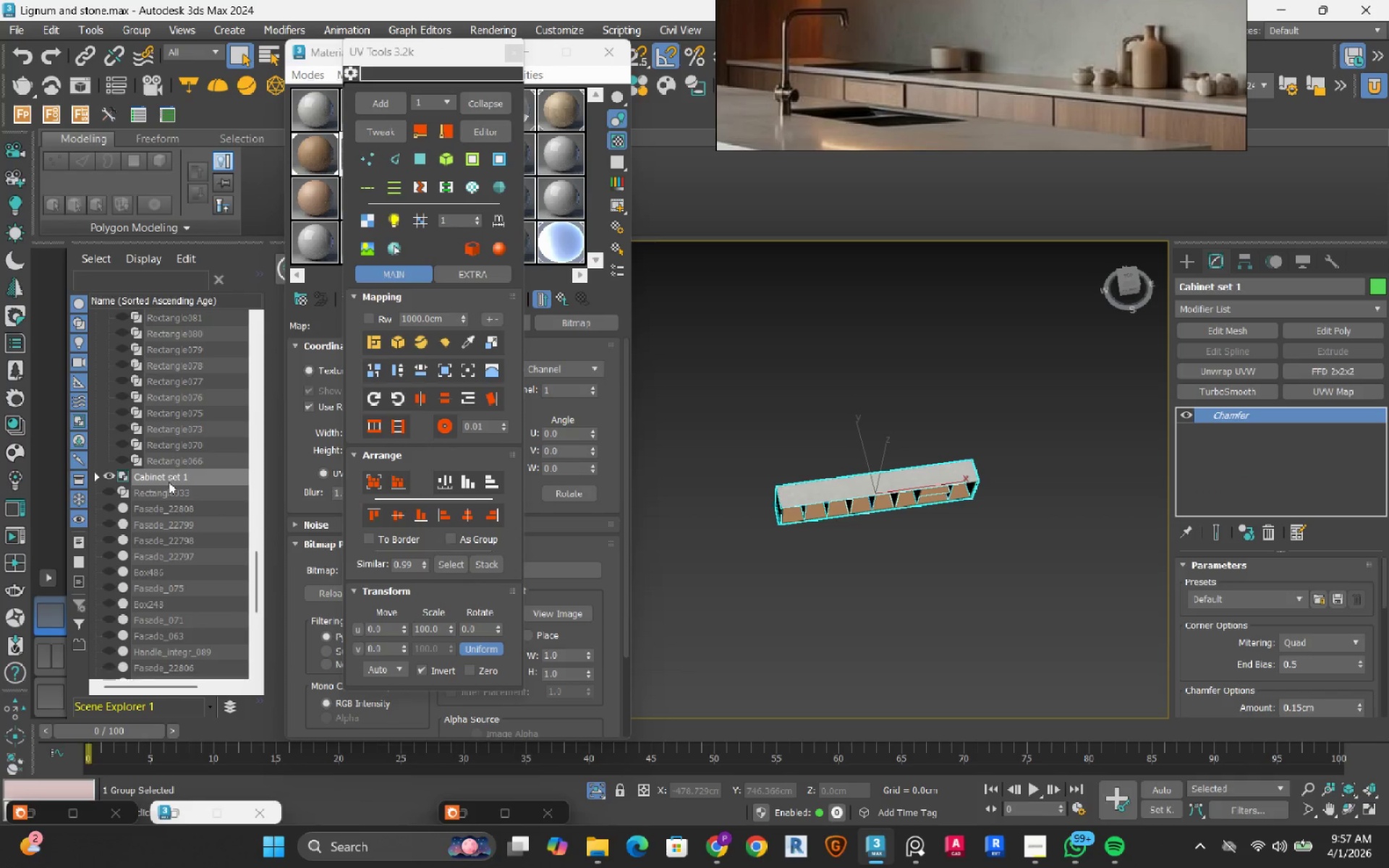 
right_click([169, 482])
 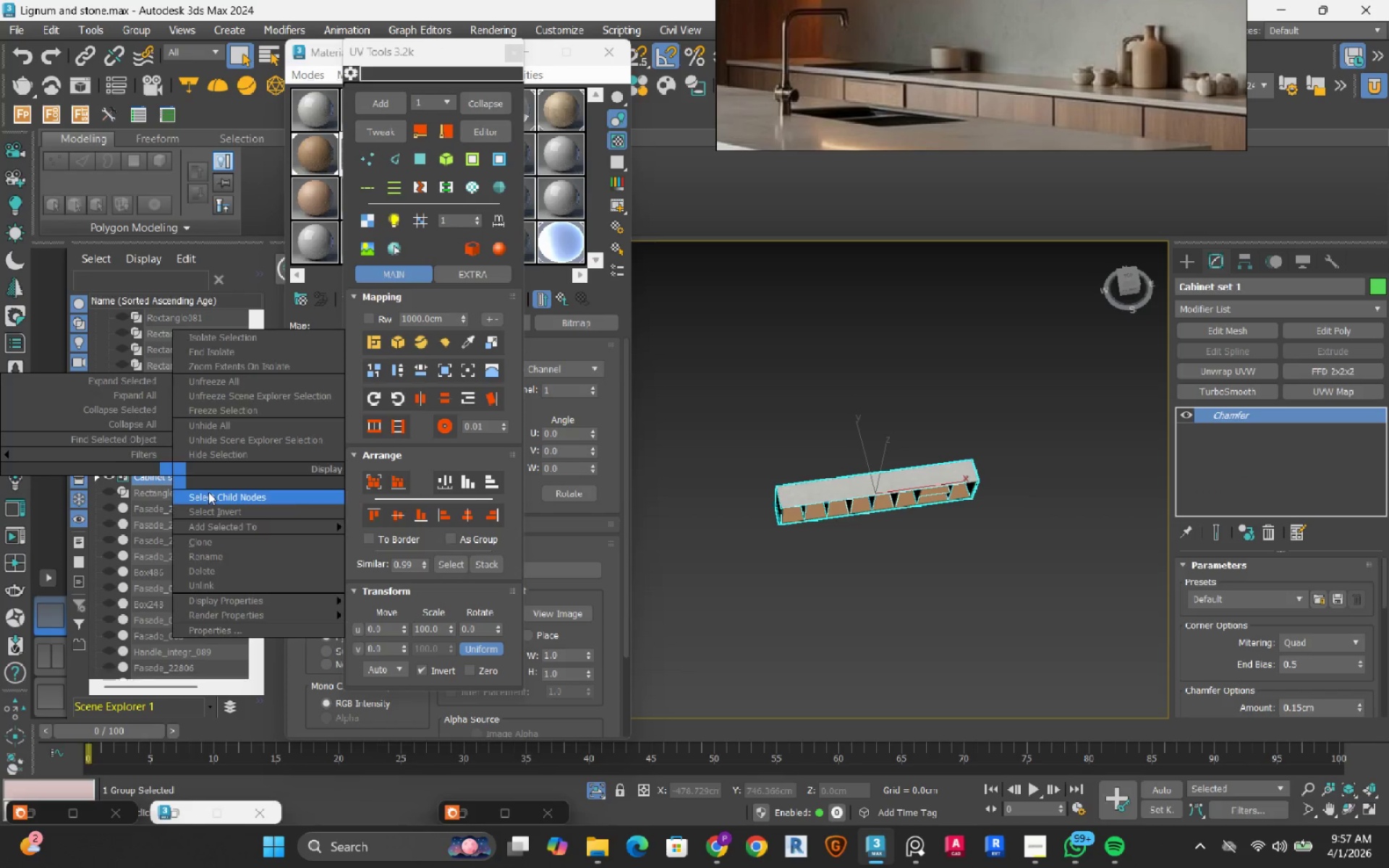 
left_click_drag(start_coordinate=[209, 492], to_coordinate=[199, 492])
 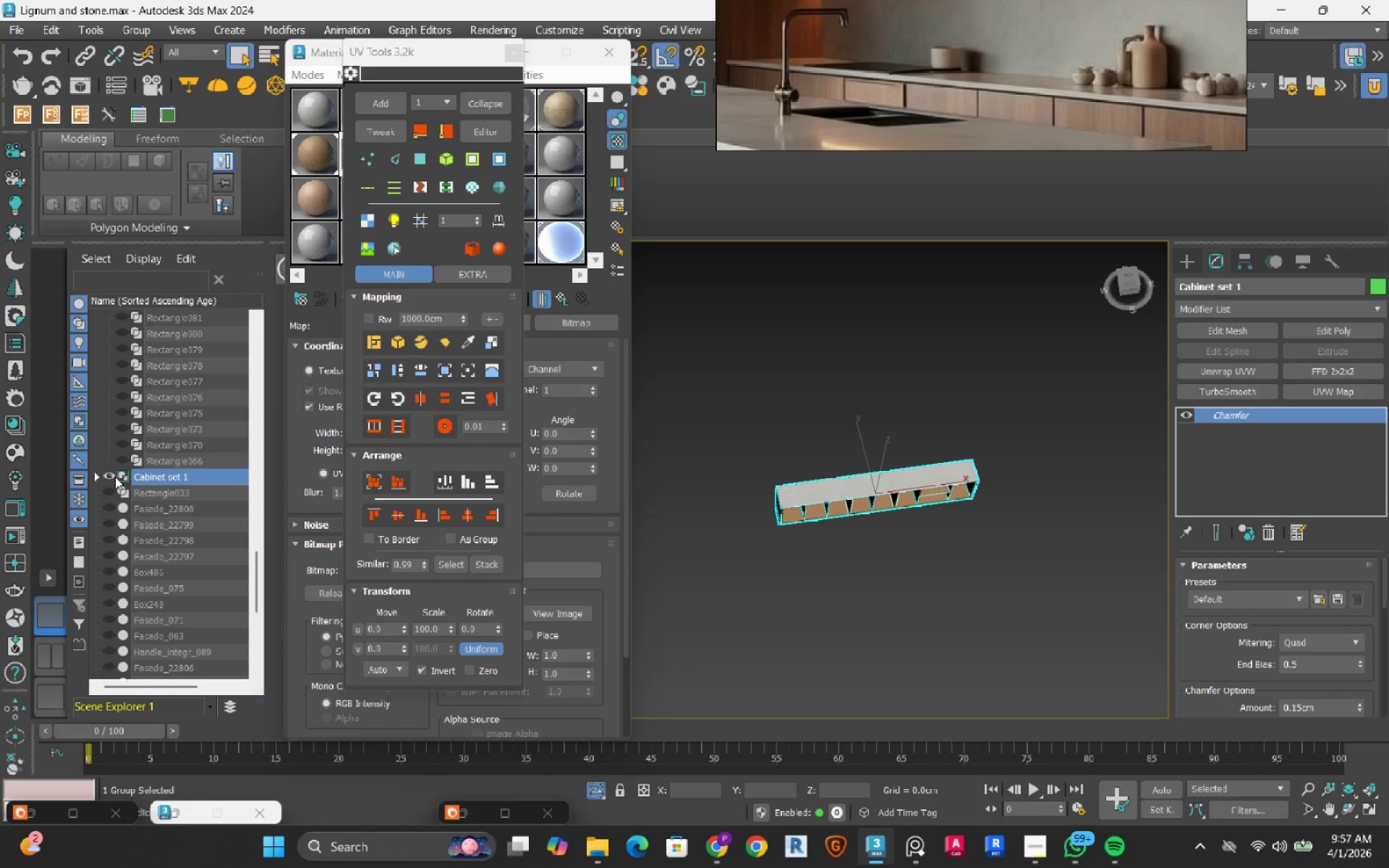 
left_click([115, 477])
 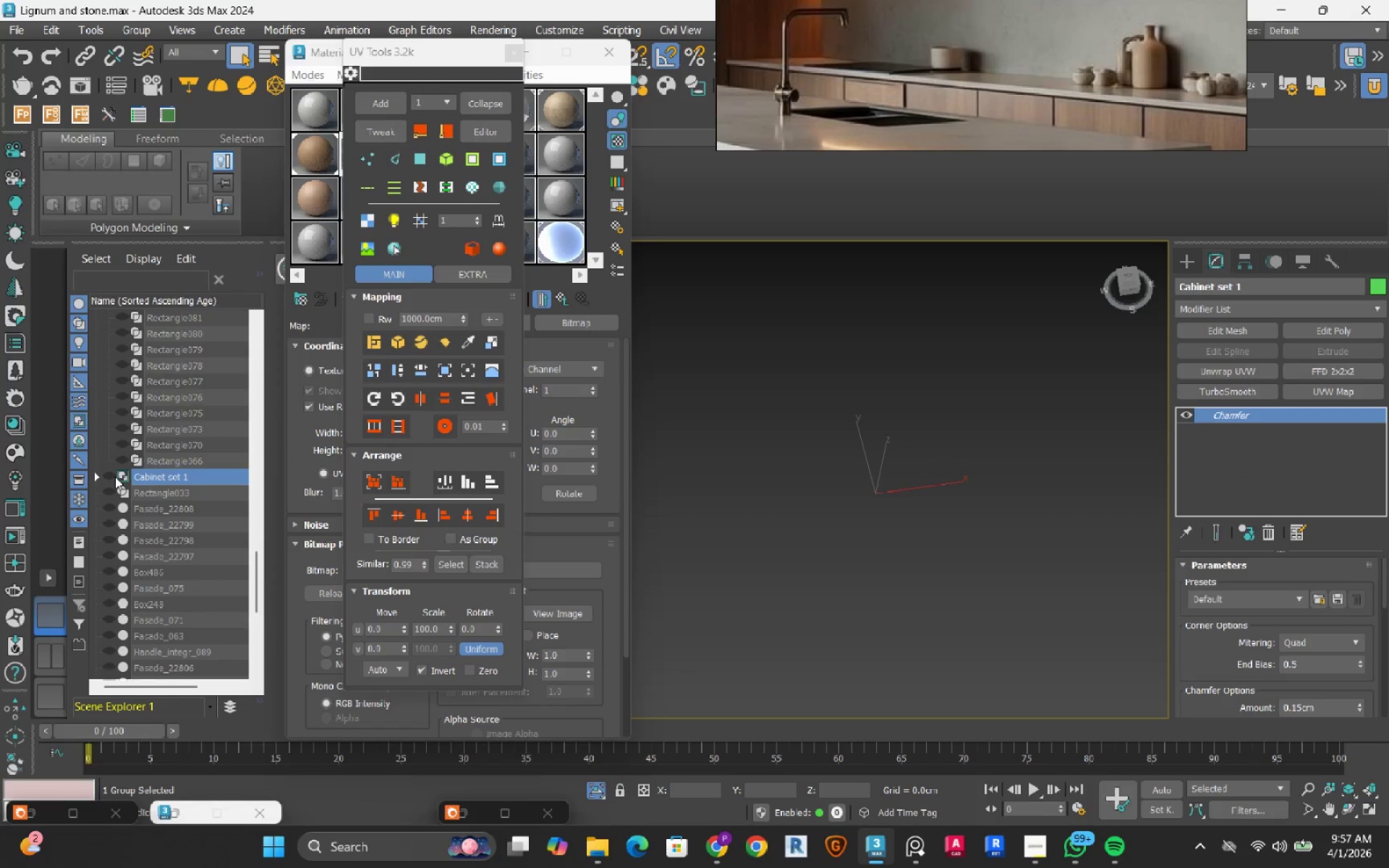 
left_click([115, 477])
 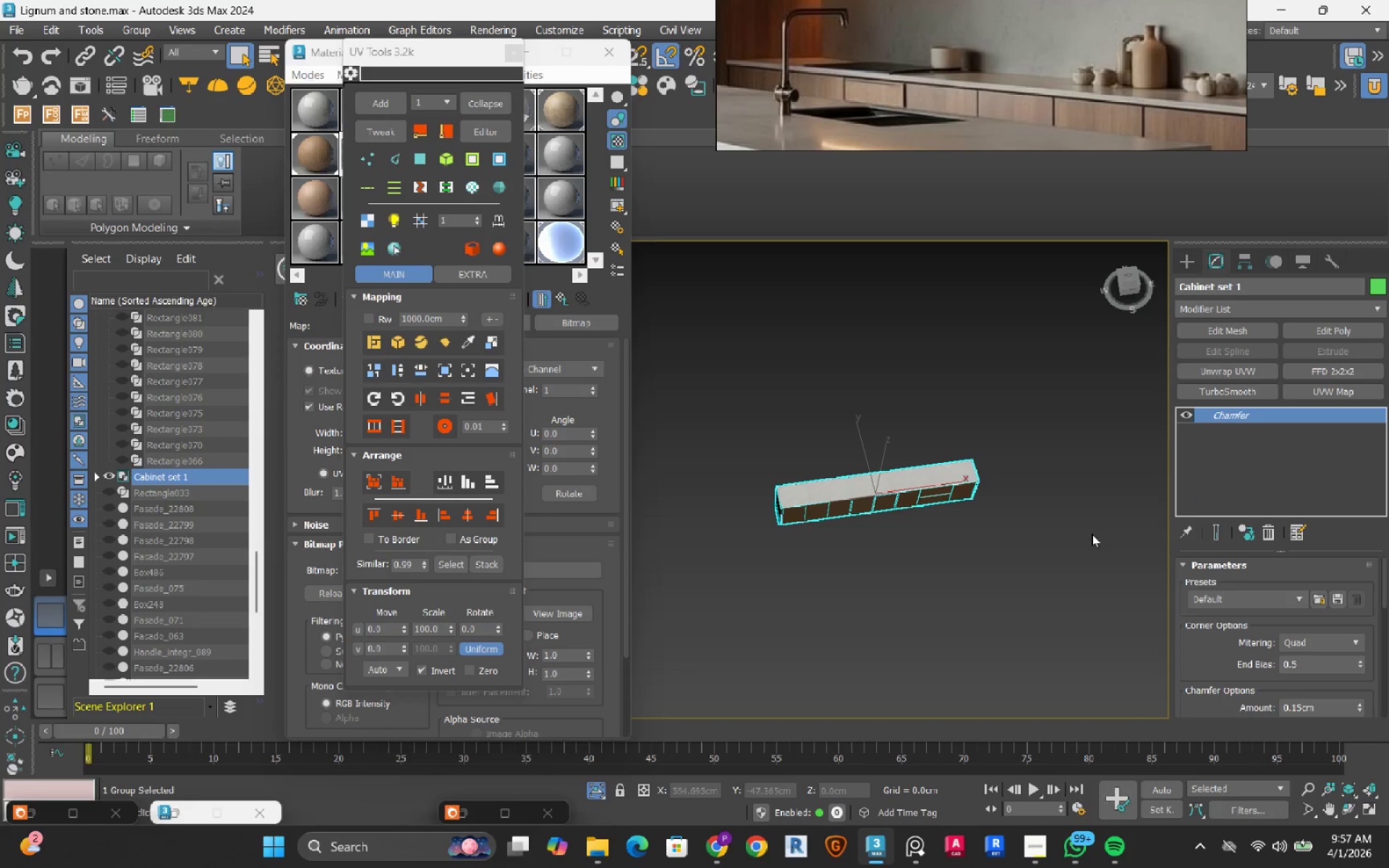 
scroll: coordinate [859, 526], scroll_direction: up, amount: 3.0
 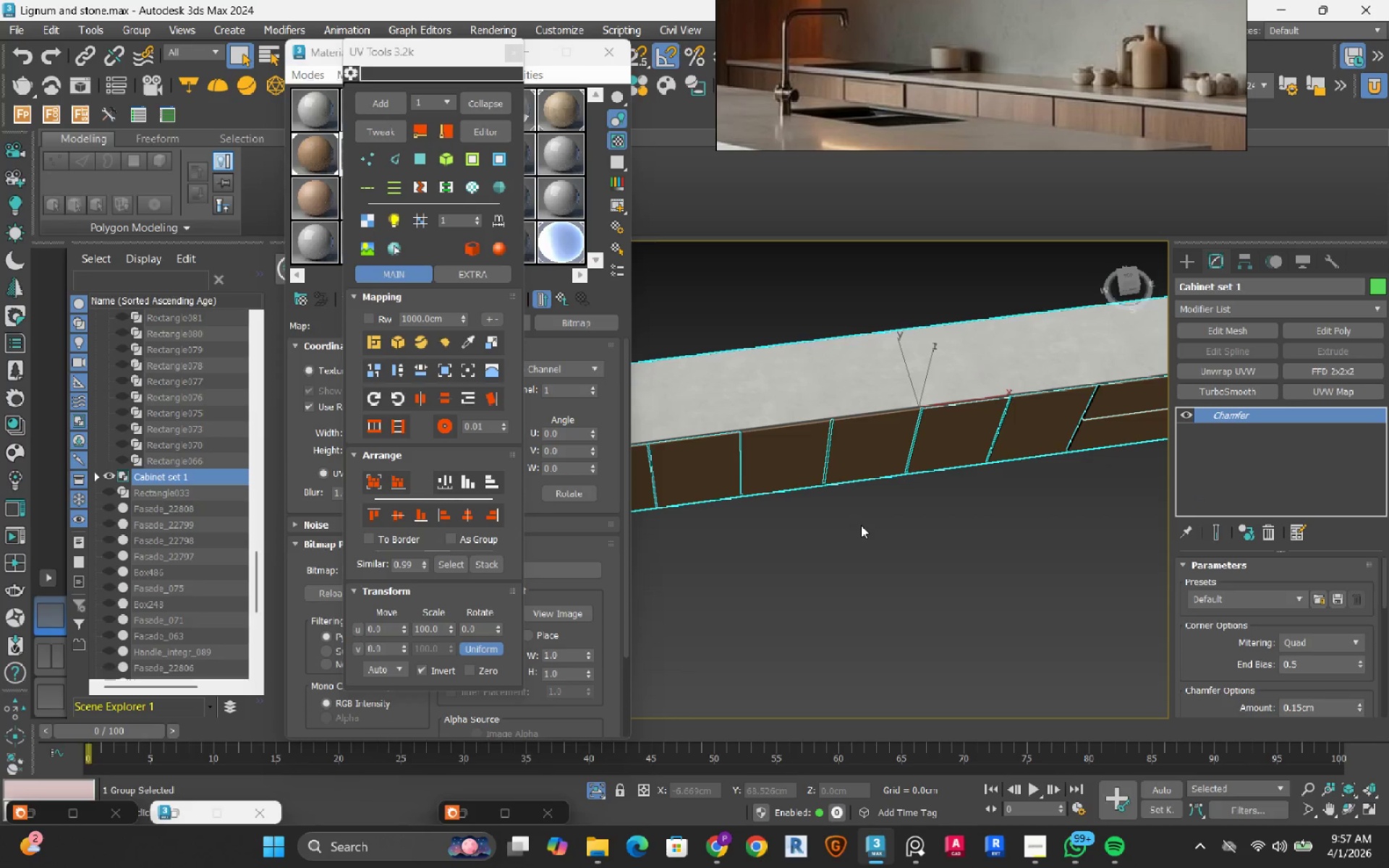 
left_click([861, 525])
 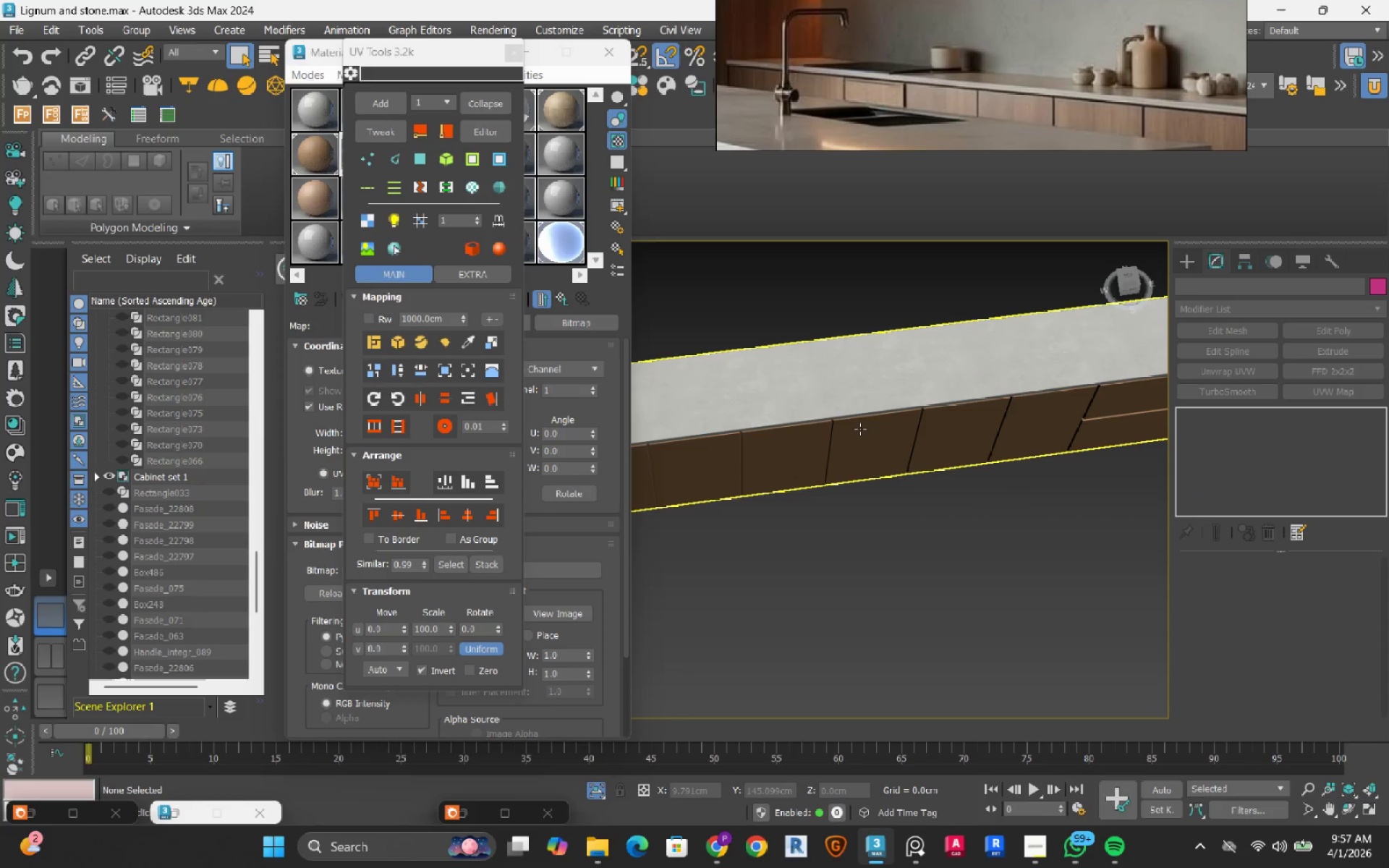 
left_click([860, 429])
 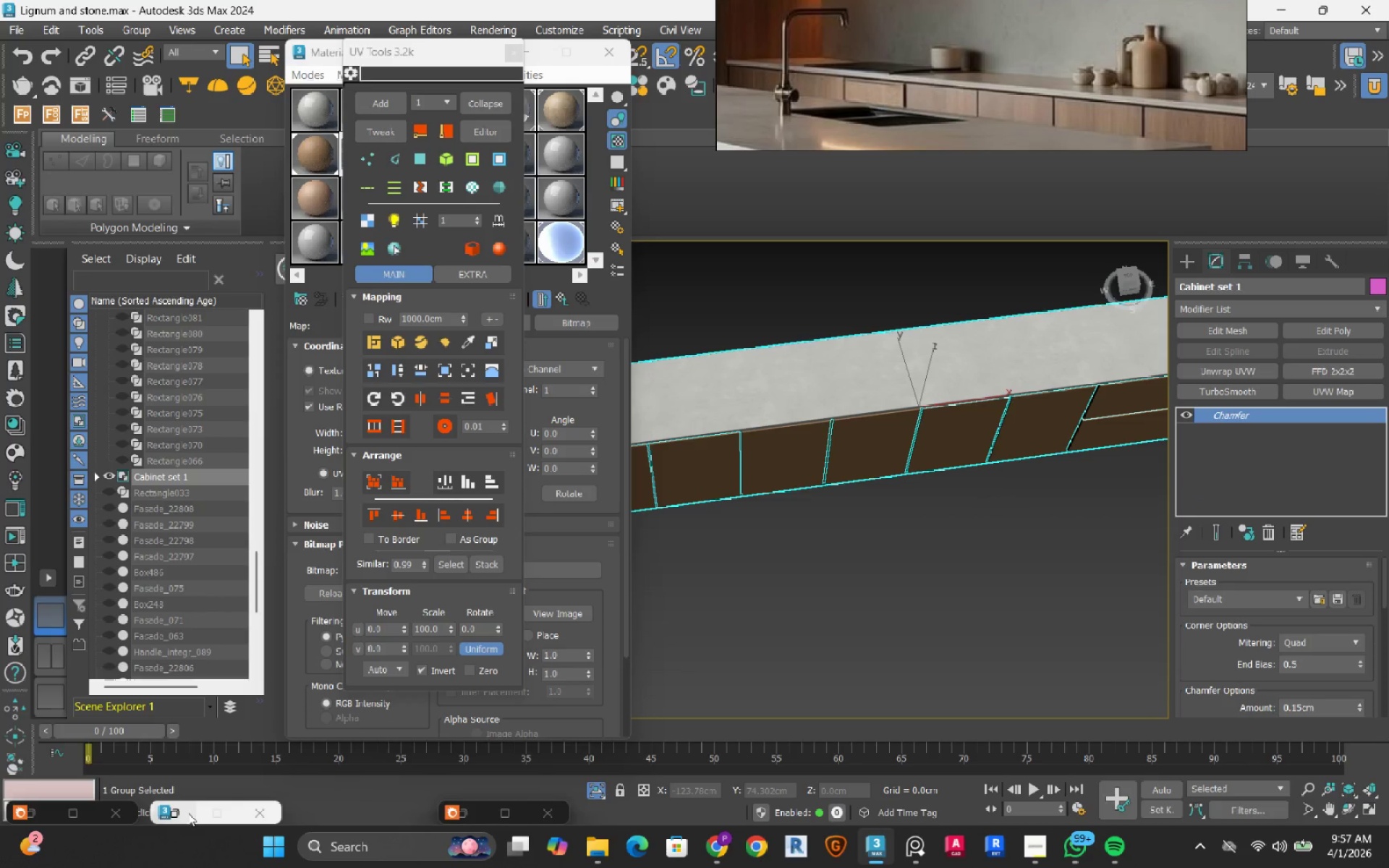 
left_click([179, 815])
 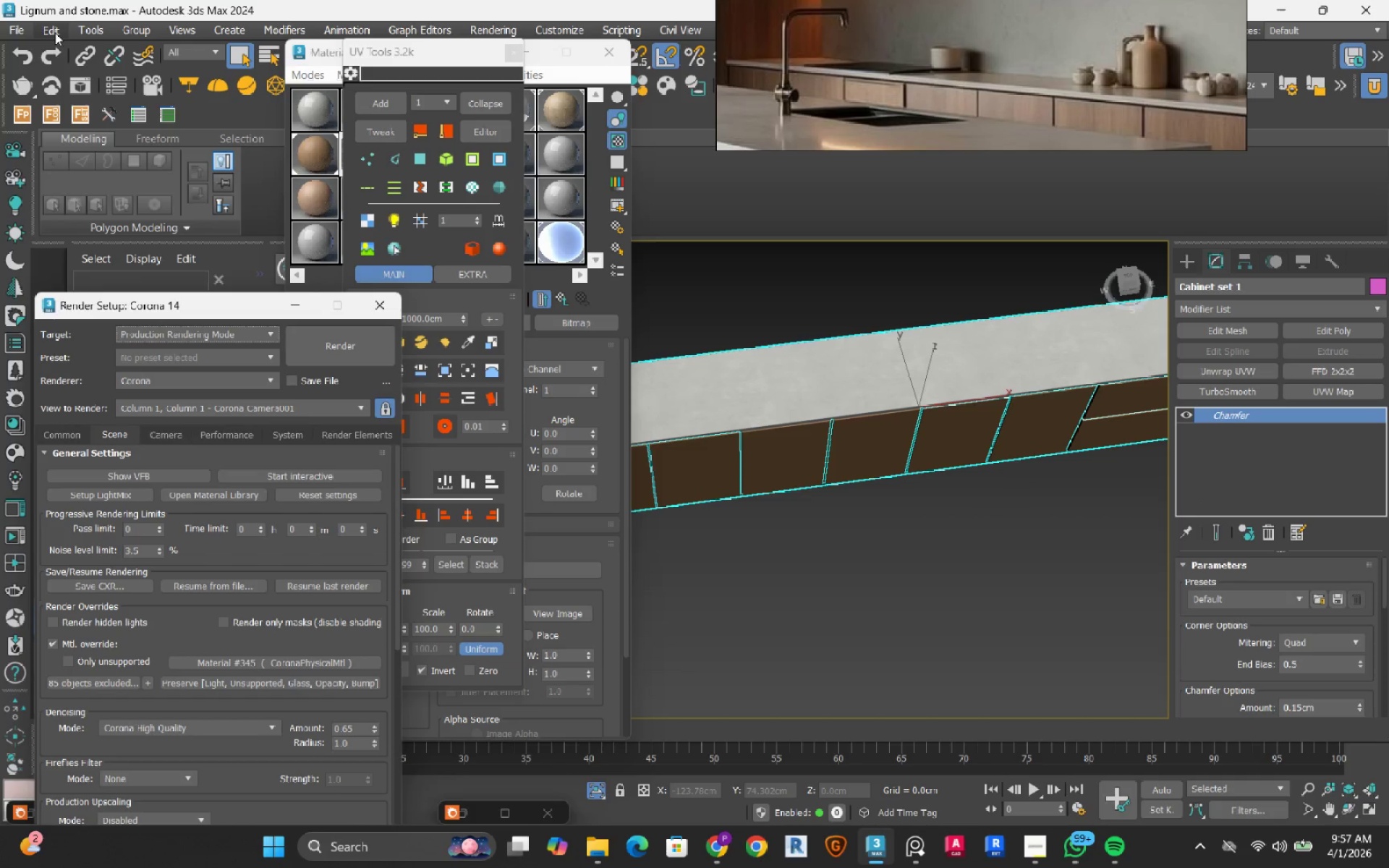 
right_click([30, 56])
 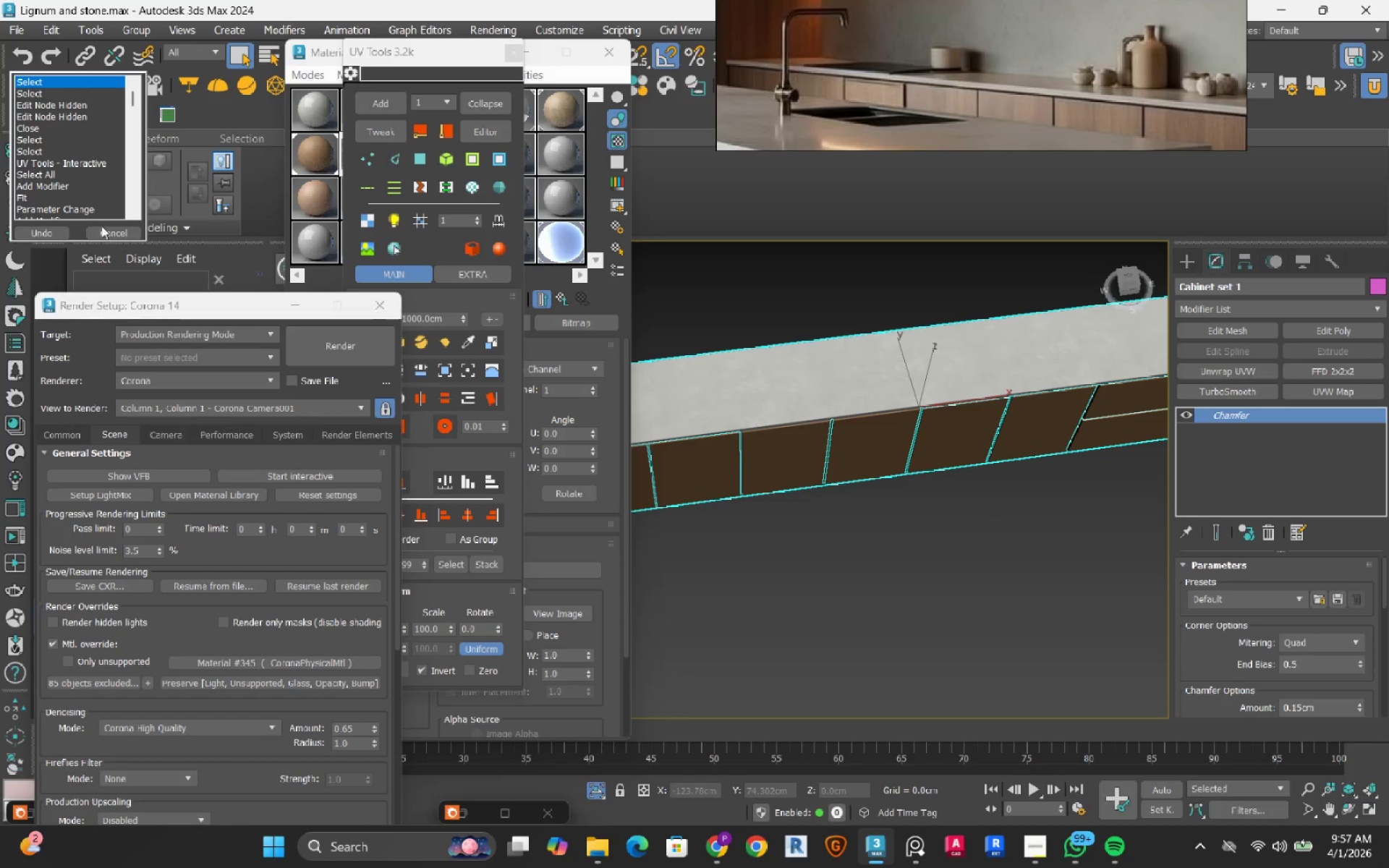 
left_click([106, 231])
 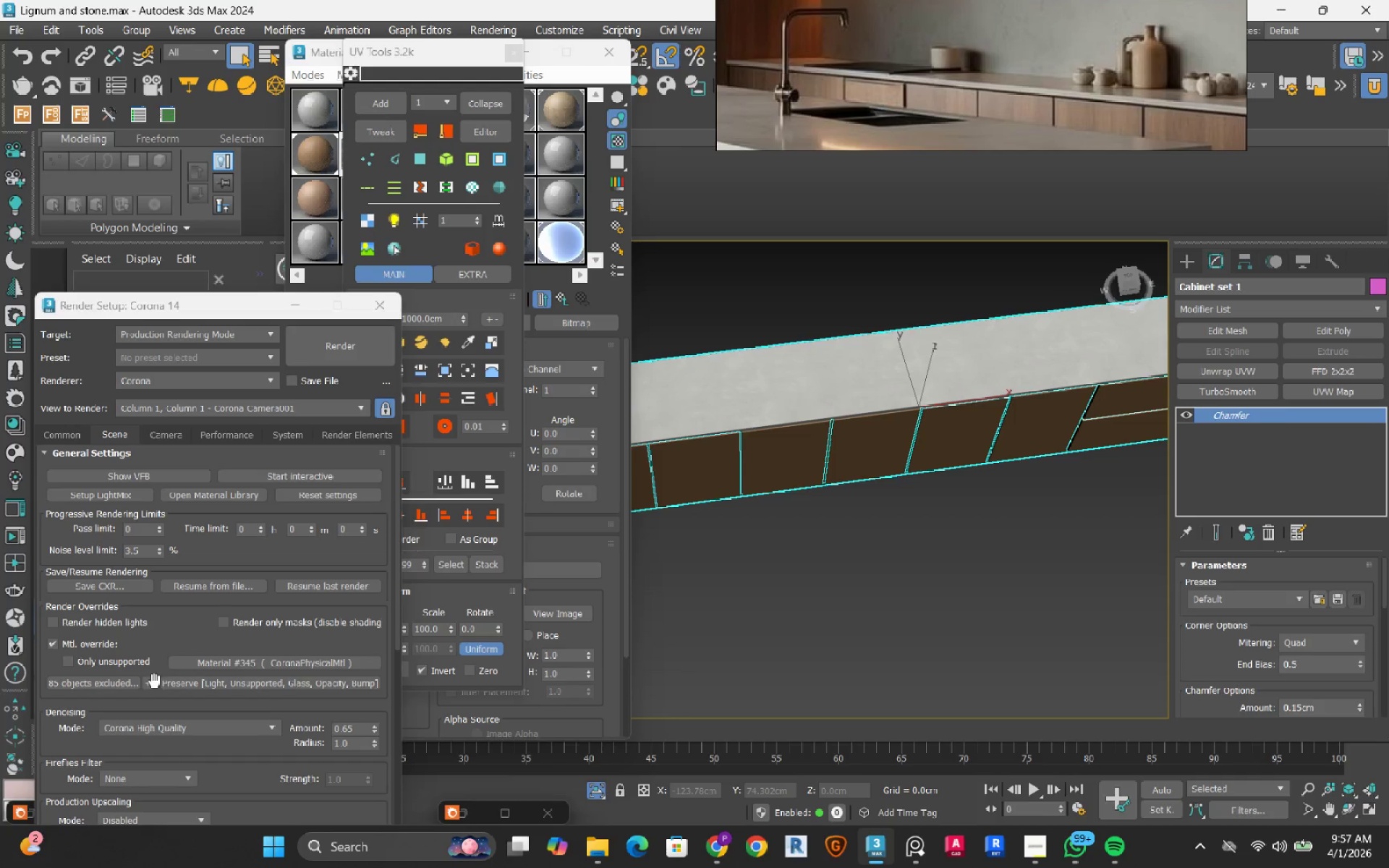 
left_click([150, 686])
 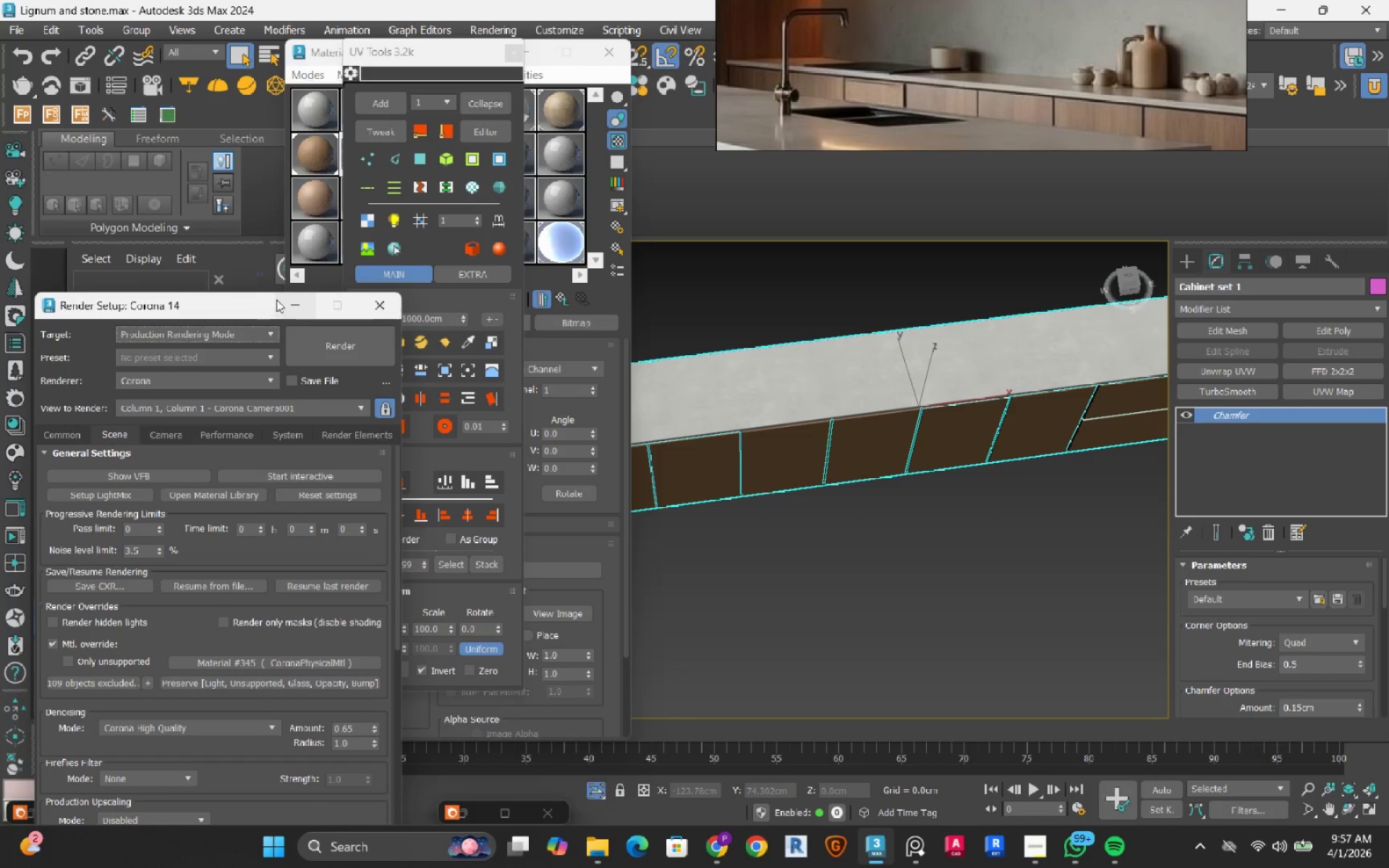 
left_click([302, 310])
 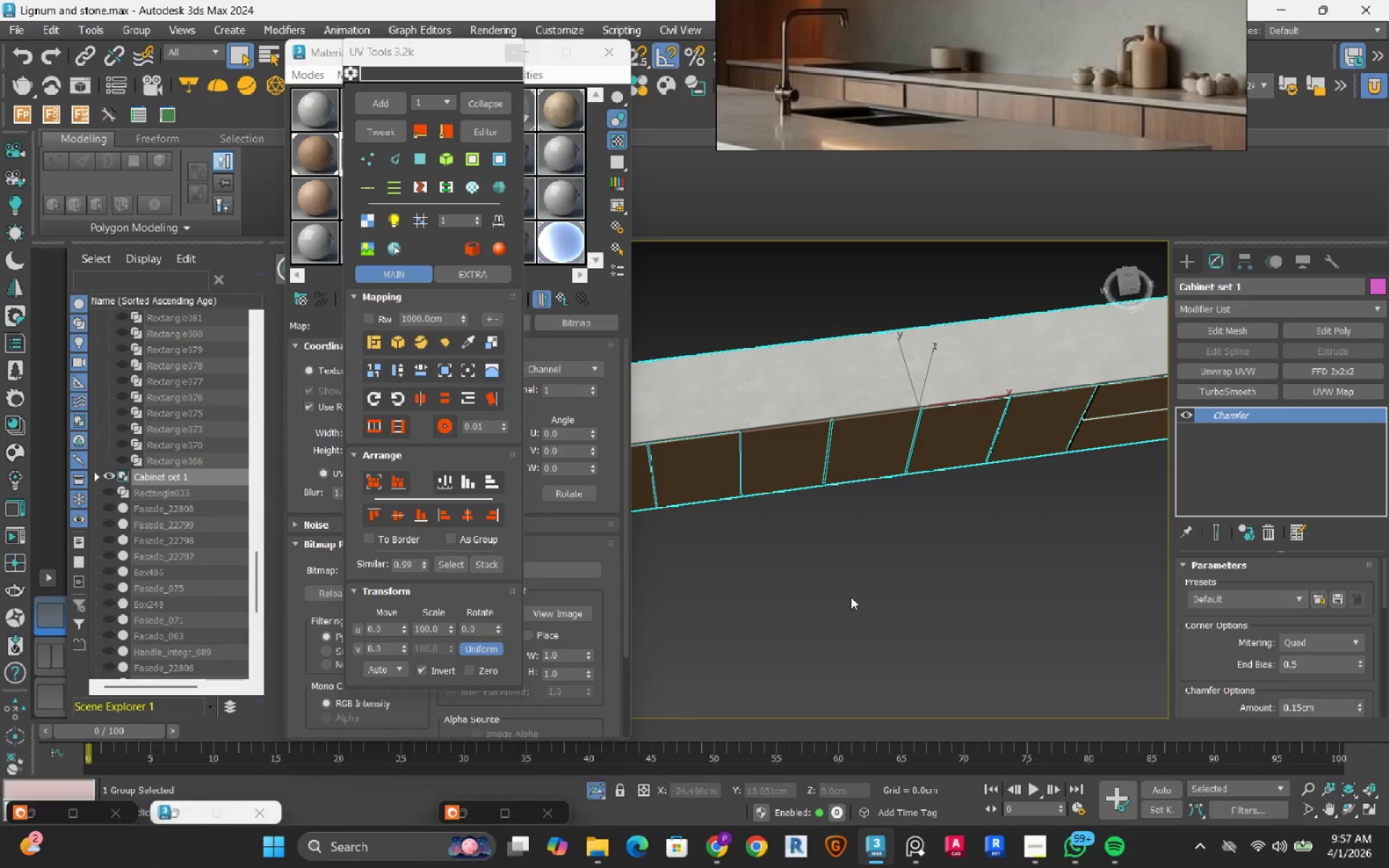 
left_click([851, 597])
 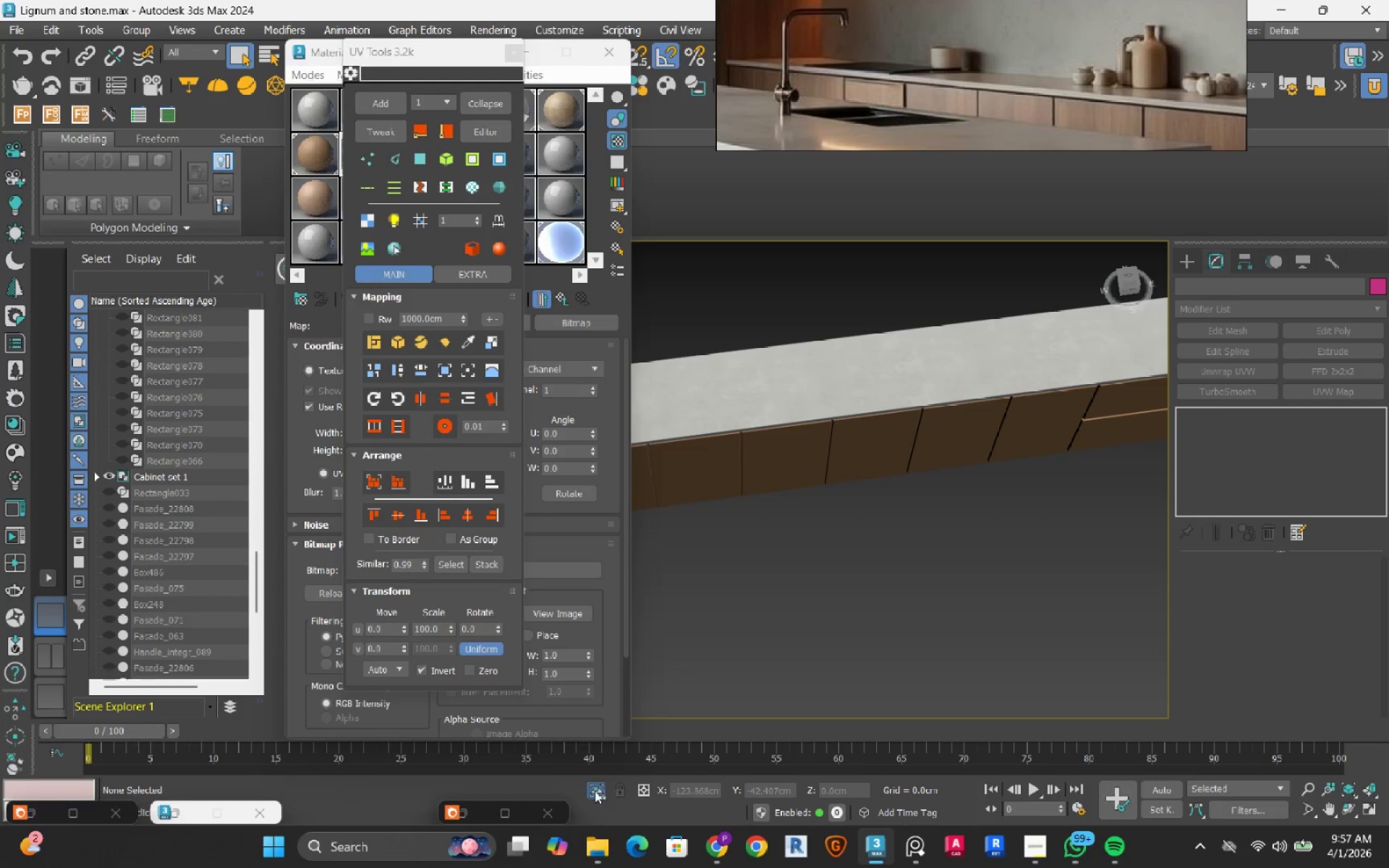 
left_click([597, 789])
 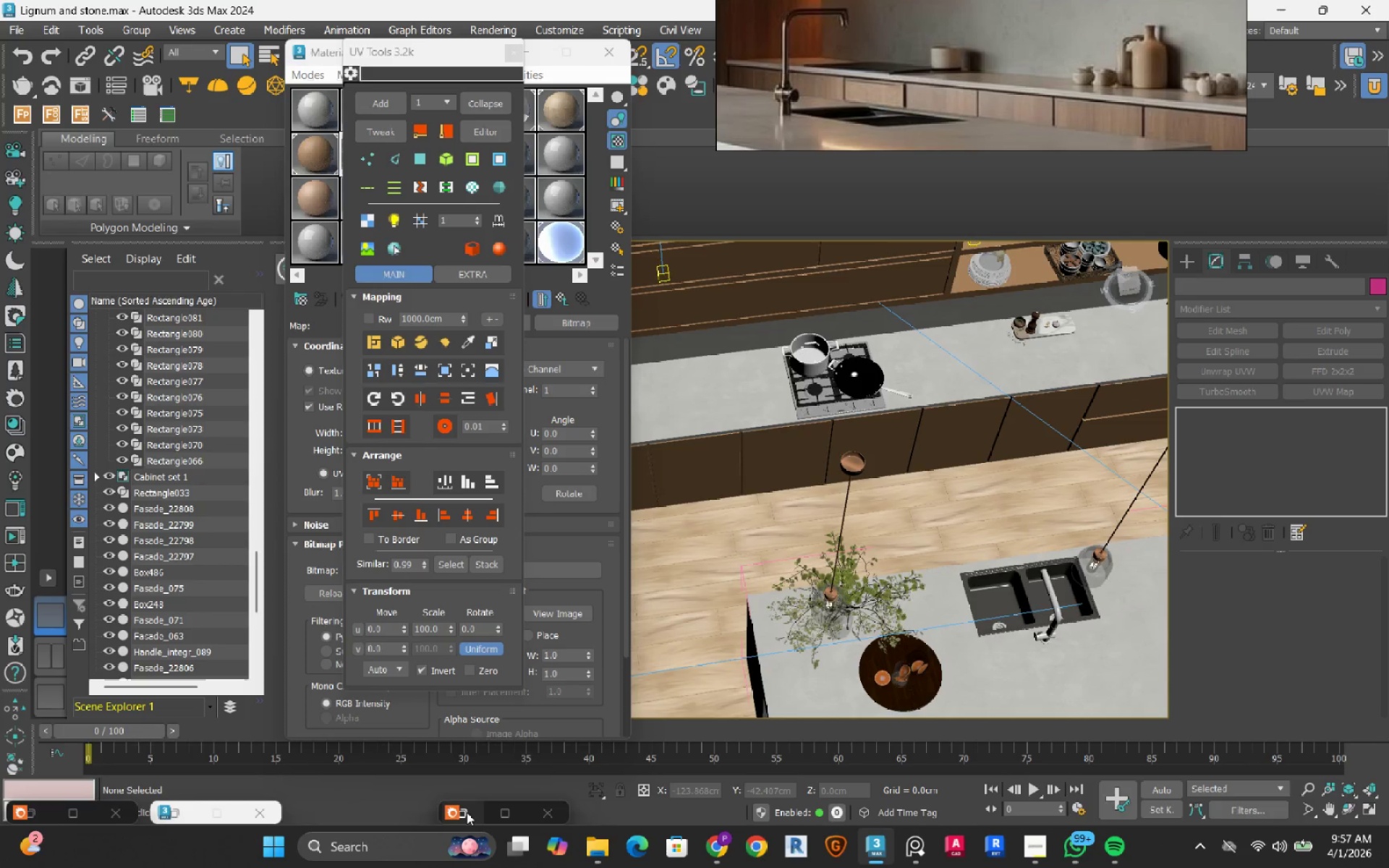 
left_click([467, 812])
 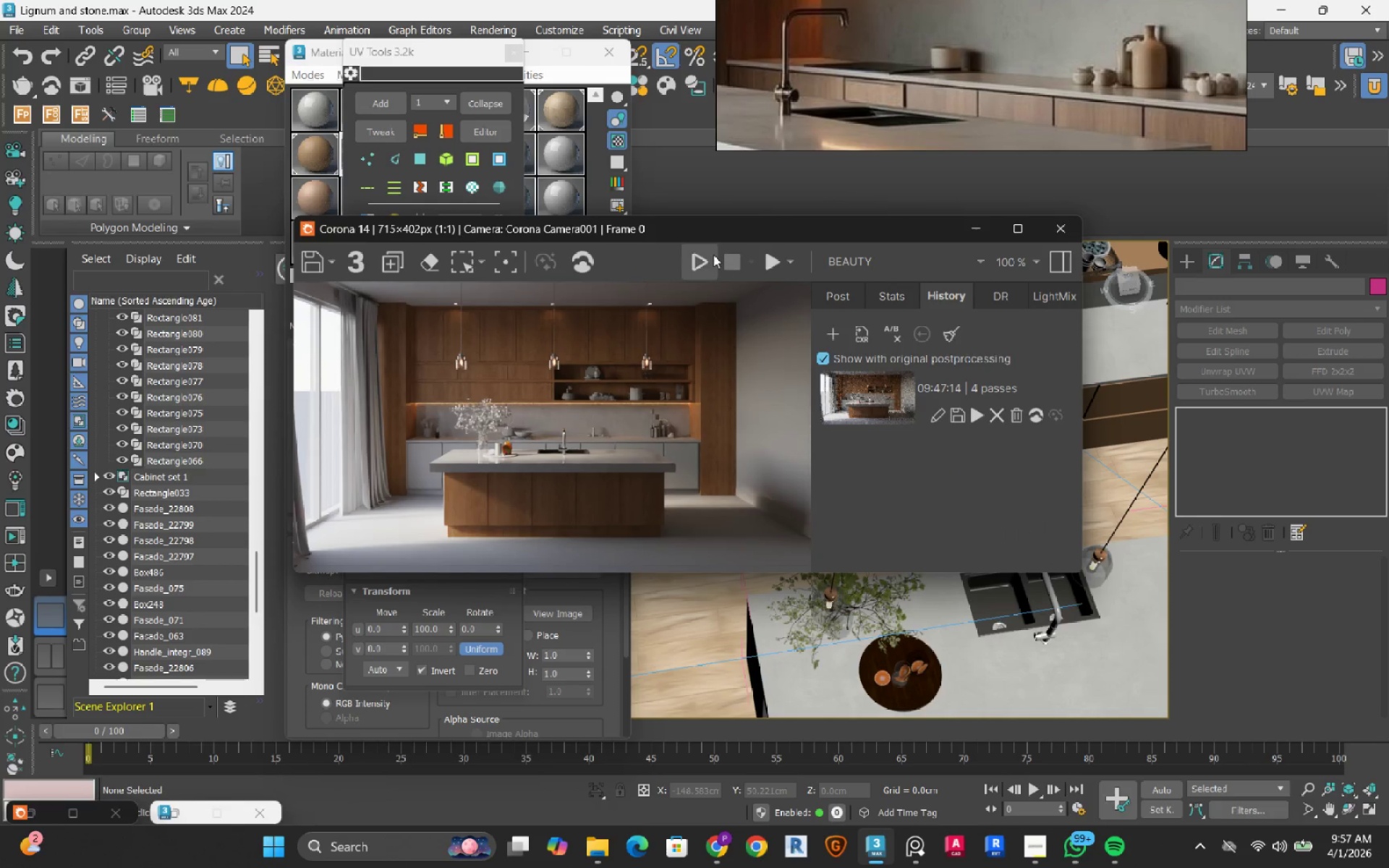 
left_click([709, 258])
 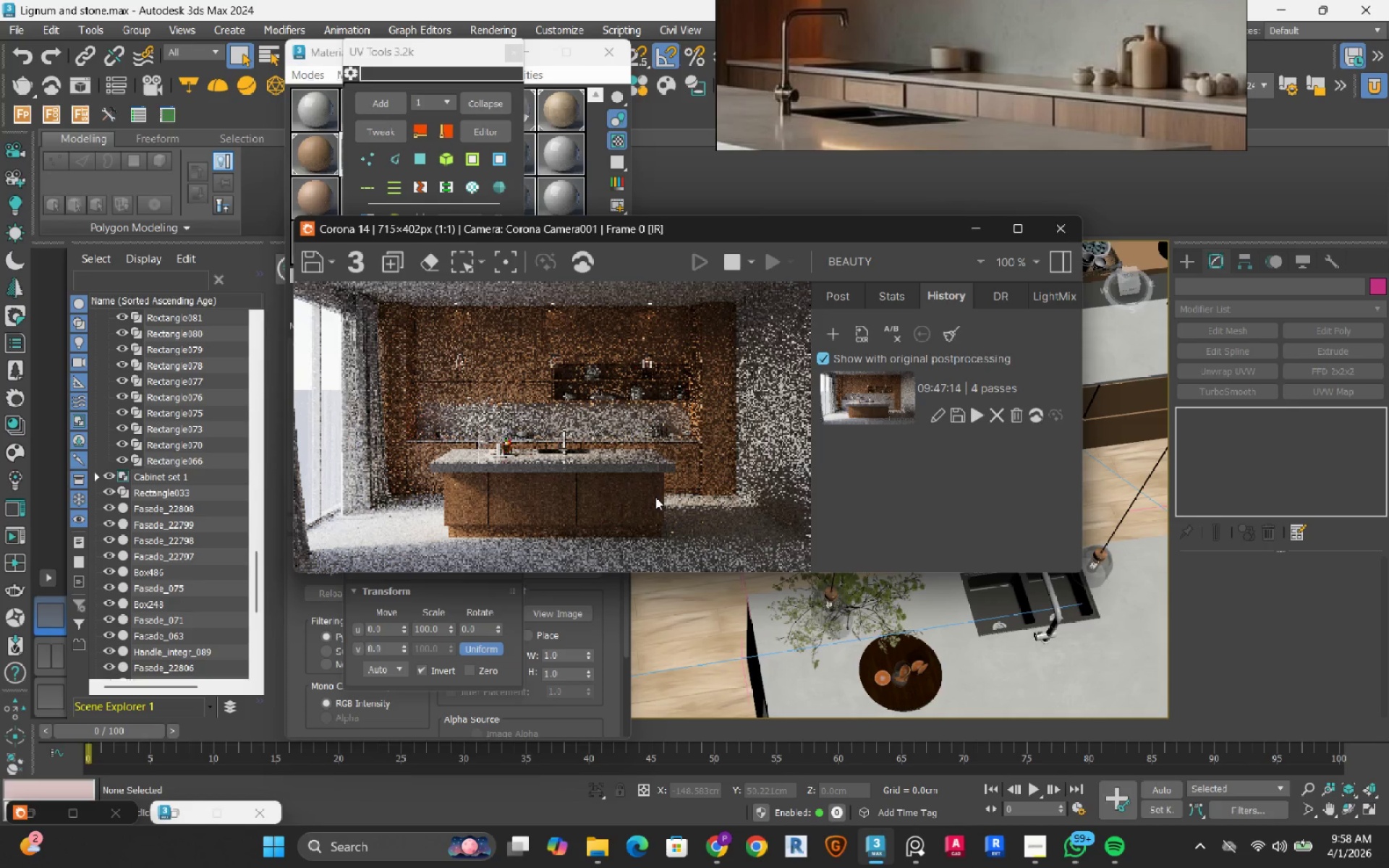 
wait(10.47)
 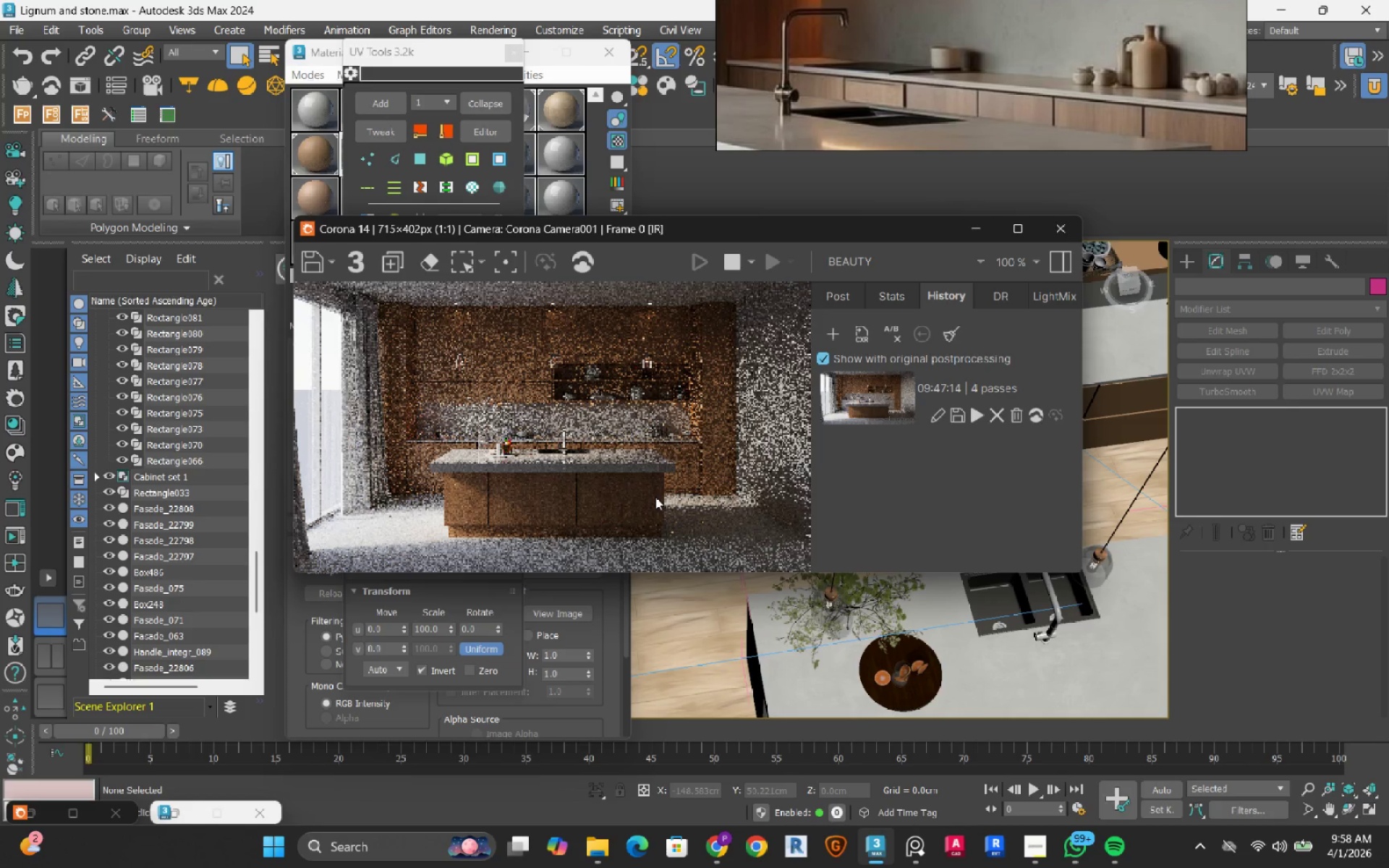 
scroll: coordinate [713, 473], scroll_direction: up, amount: 2.0
 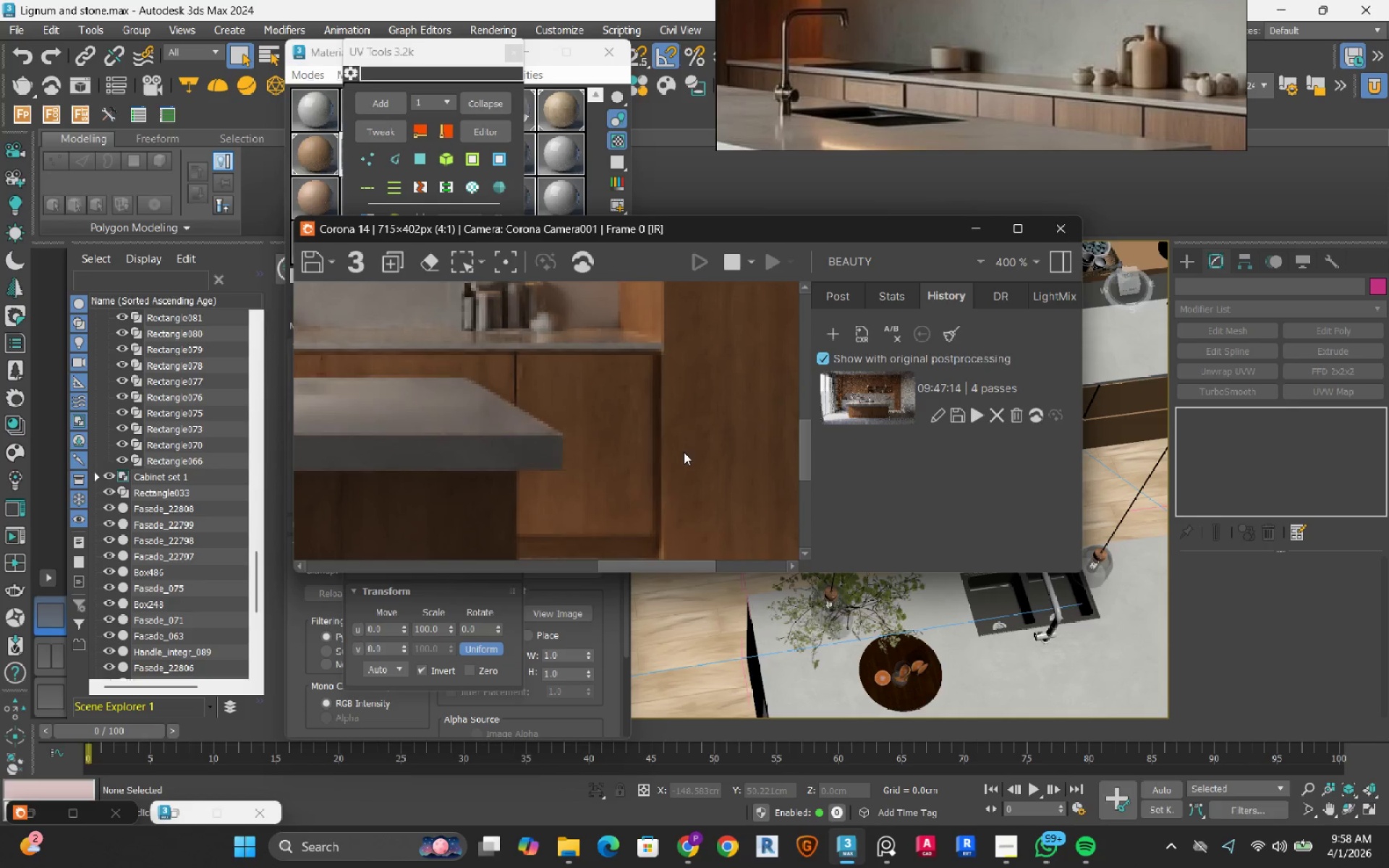 
scroll: coordinate [684, 452], scroll_direction: down, amount: 2.0
 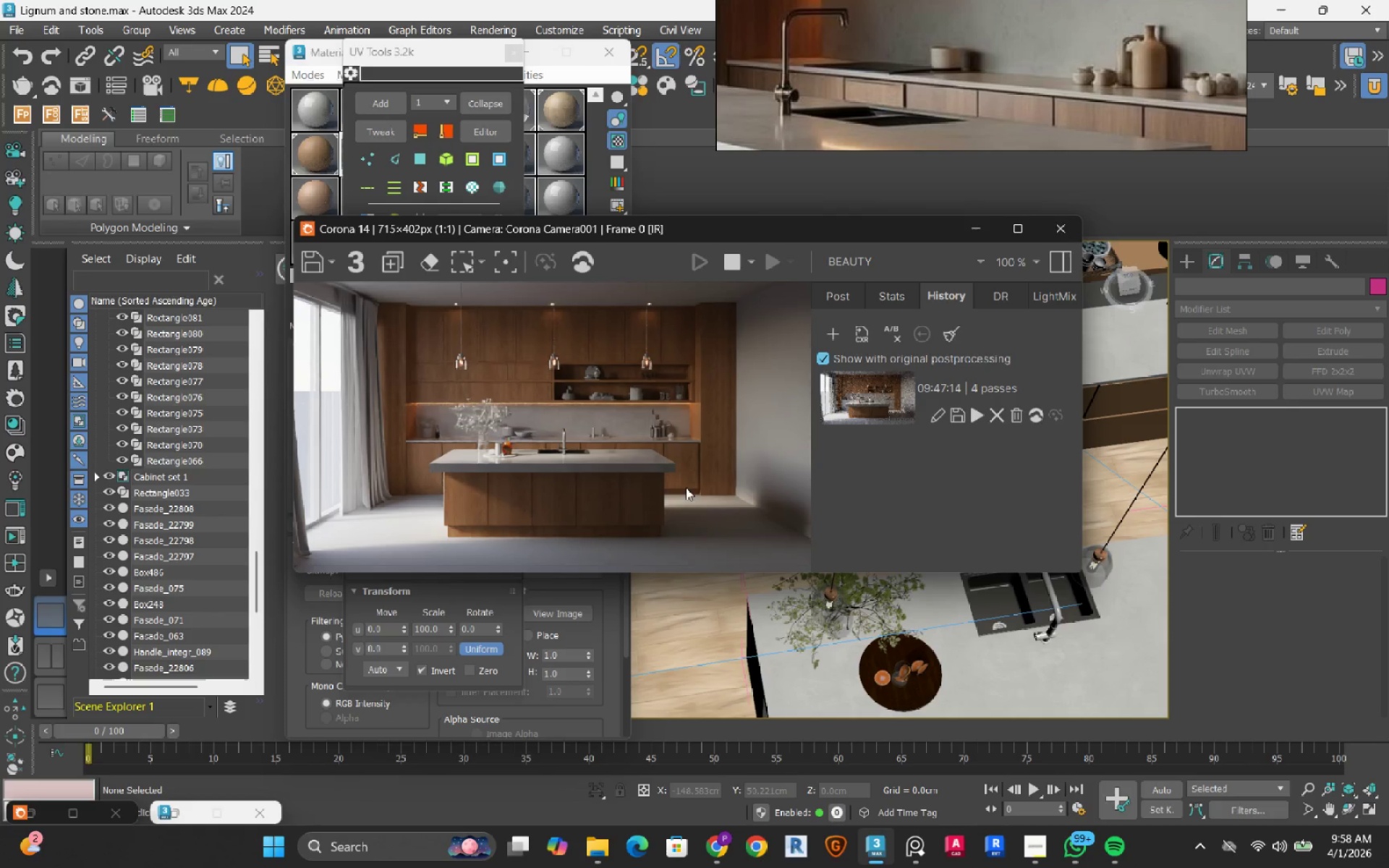 
scroll: coordinate [422, 487], scroll_direction: up, amount: 2.0
 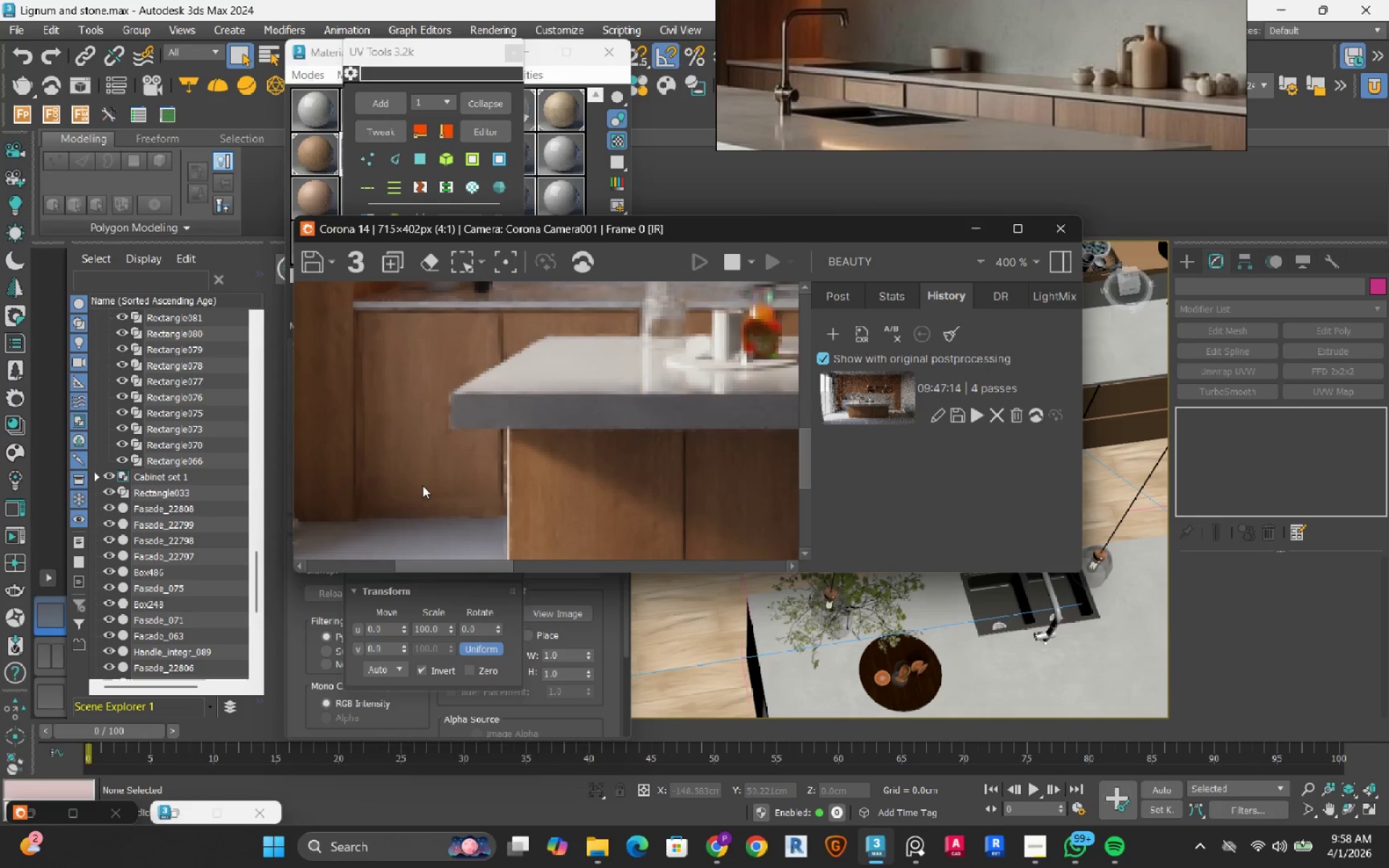 
scroll: coordinate [423, 484], scroll_direction: down, amount: 3.0
 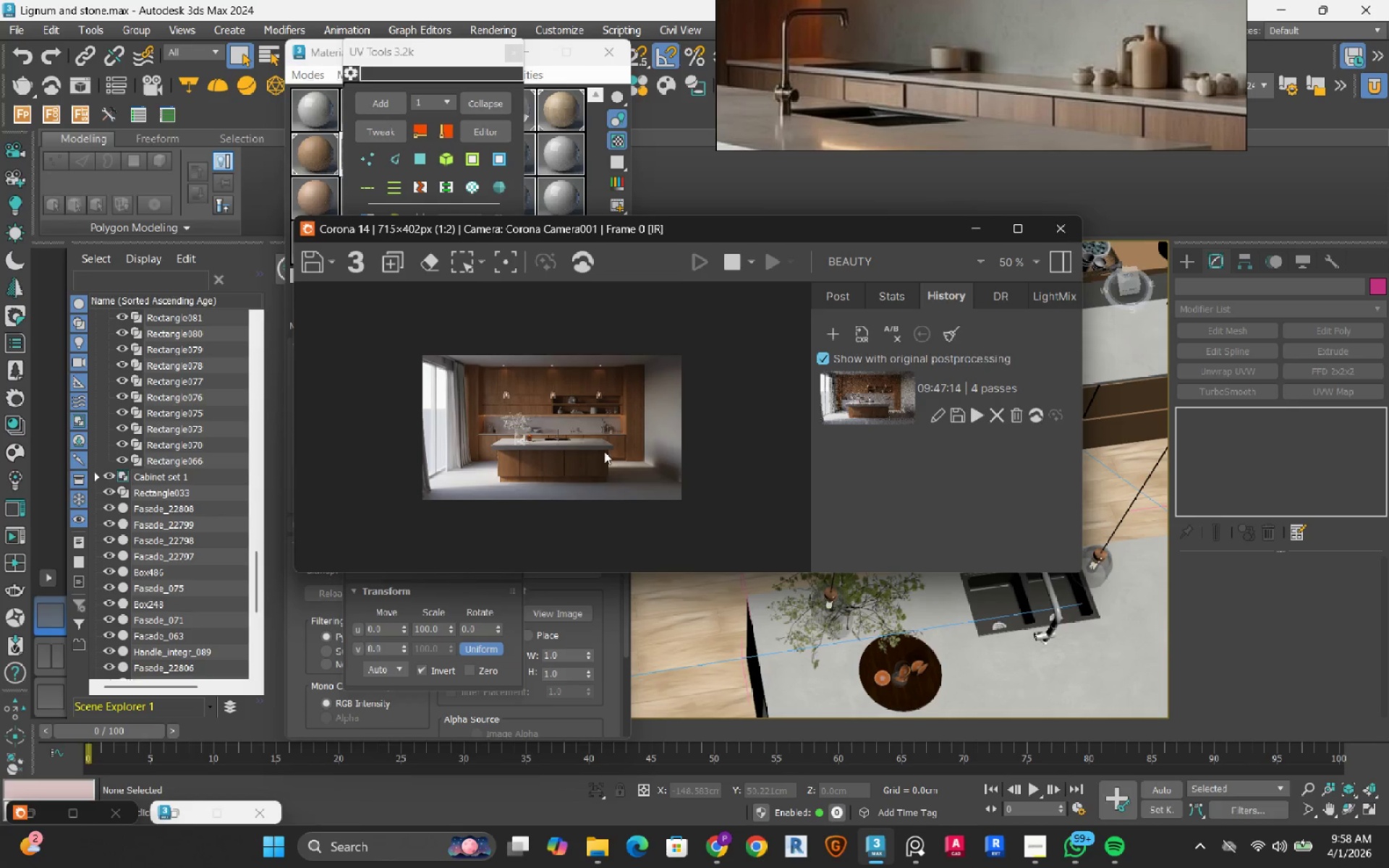 
scroll: coordinate [604, 451], scroll_direction: up, amount: 2.0
 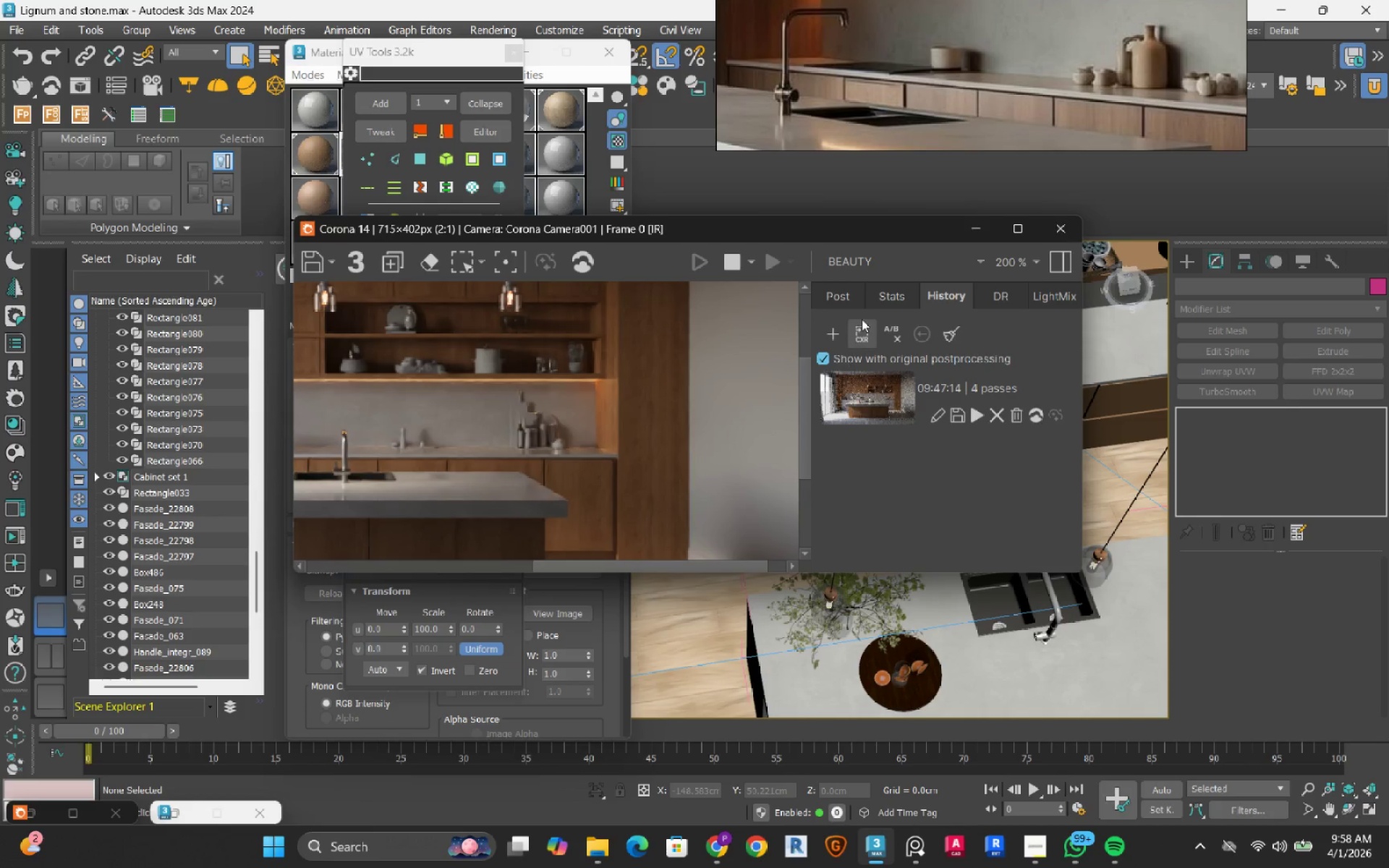 
left_click([725, 265])
 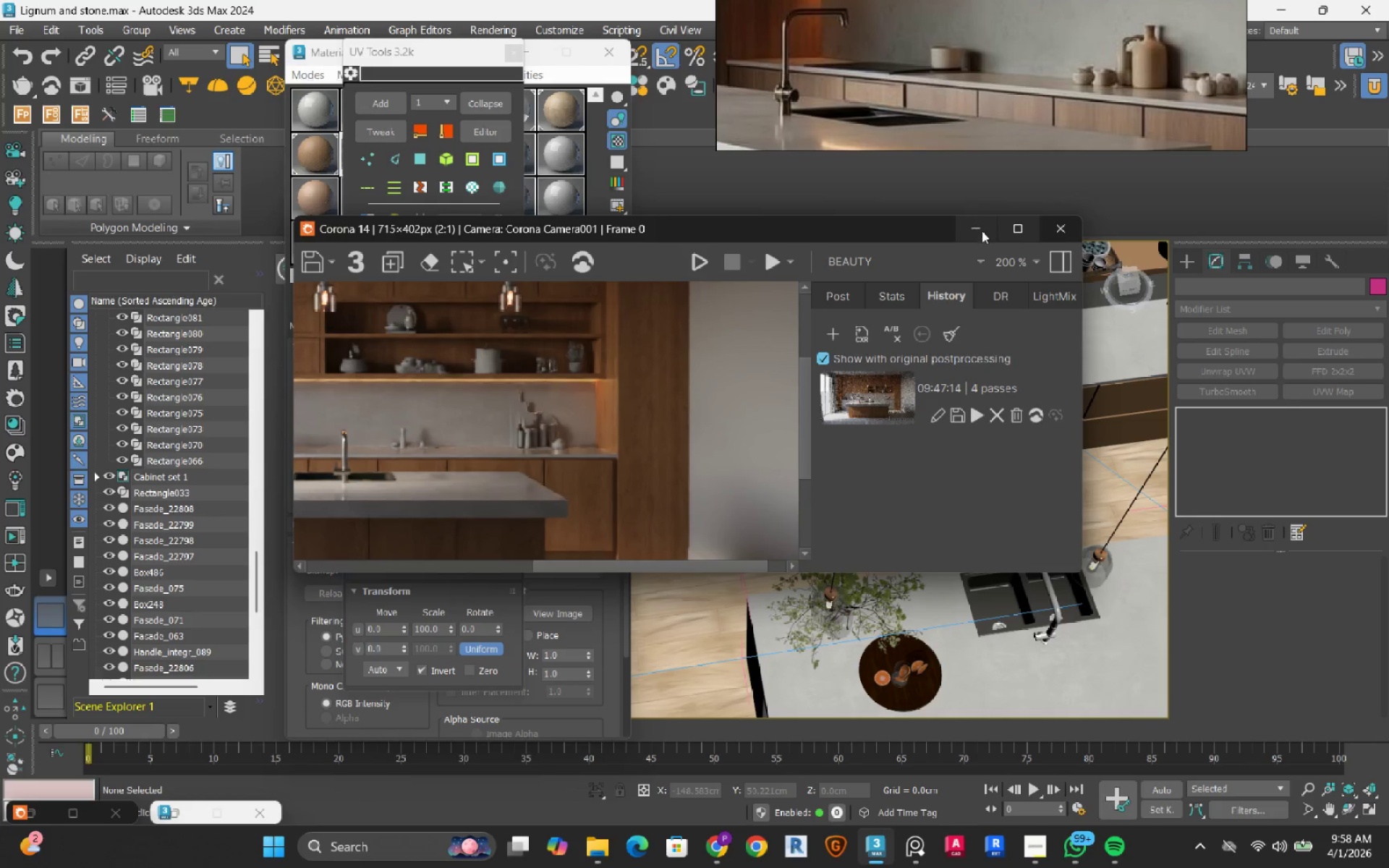 
left_click([981, 231])
 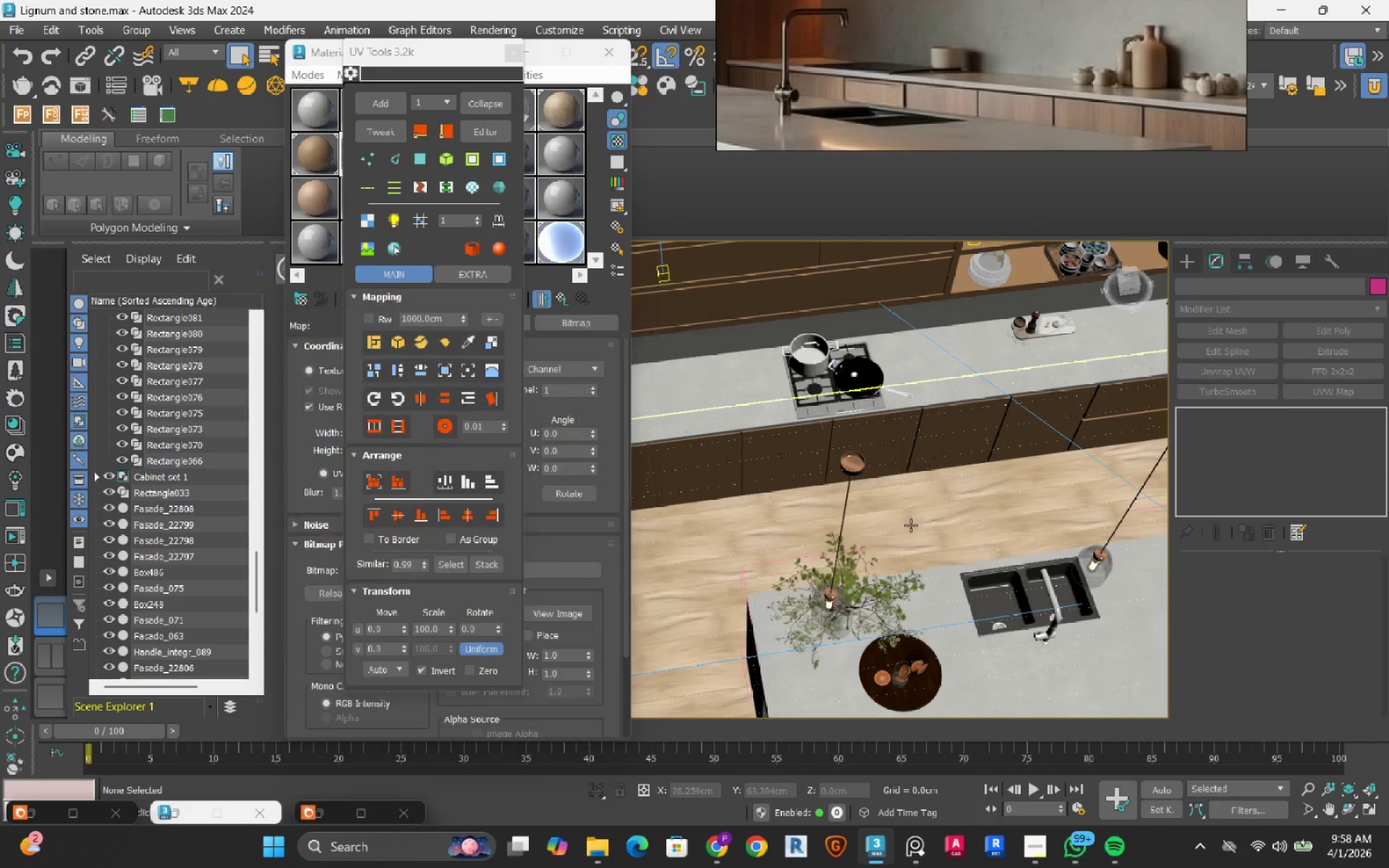 
scroll: coordinate [911, 525], scroll_direction: down, amount: 1.0
 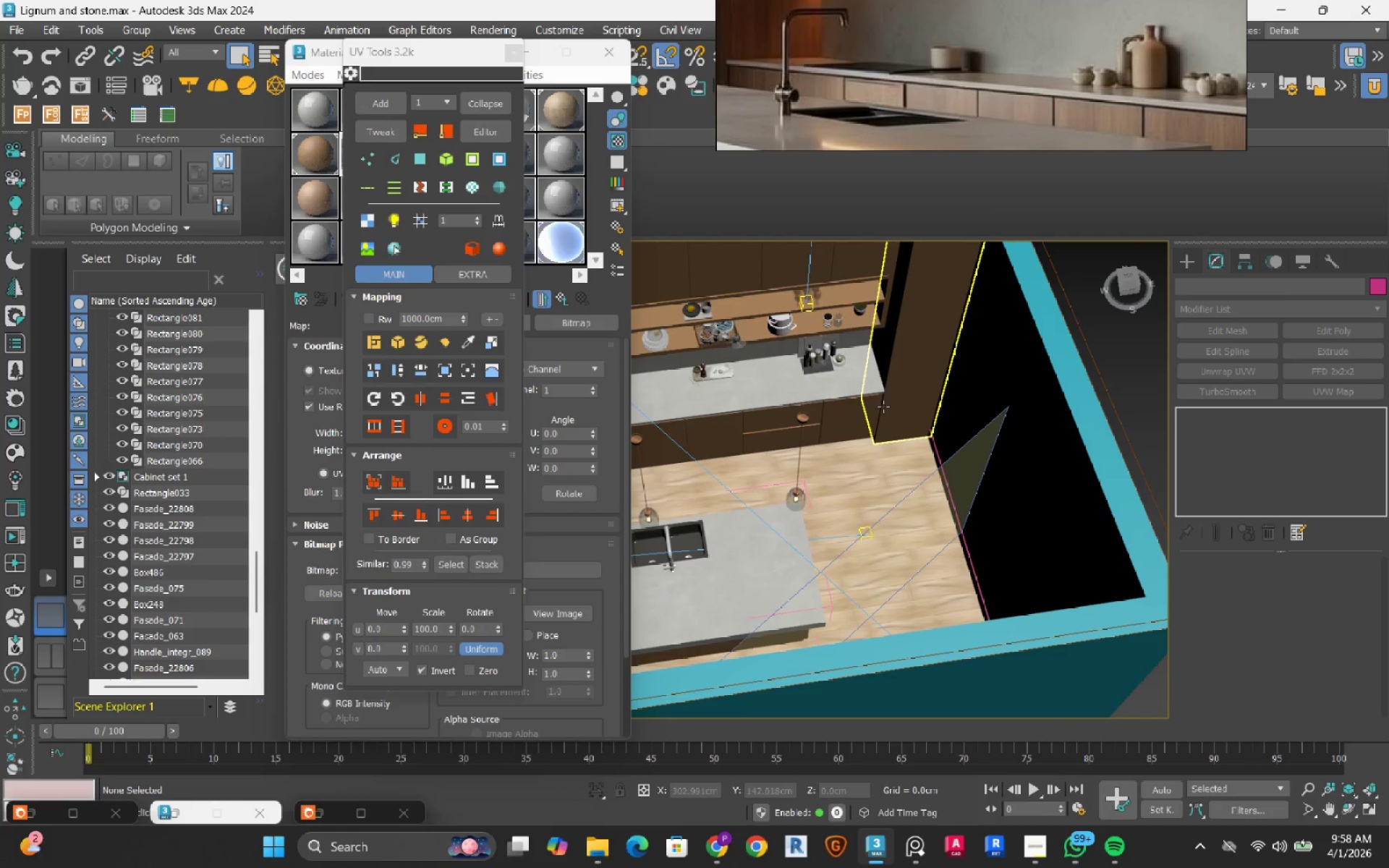 
scroll: coordinate [840, 542], scroll_direction: up, amount: 6.0
 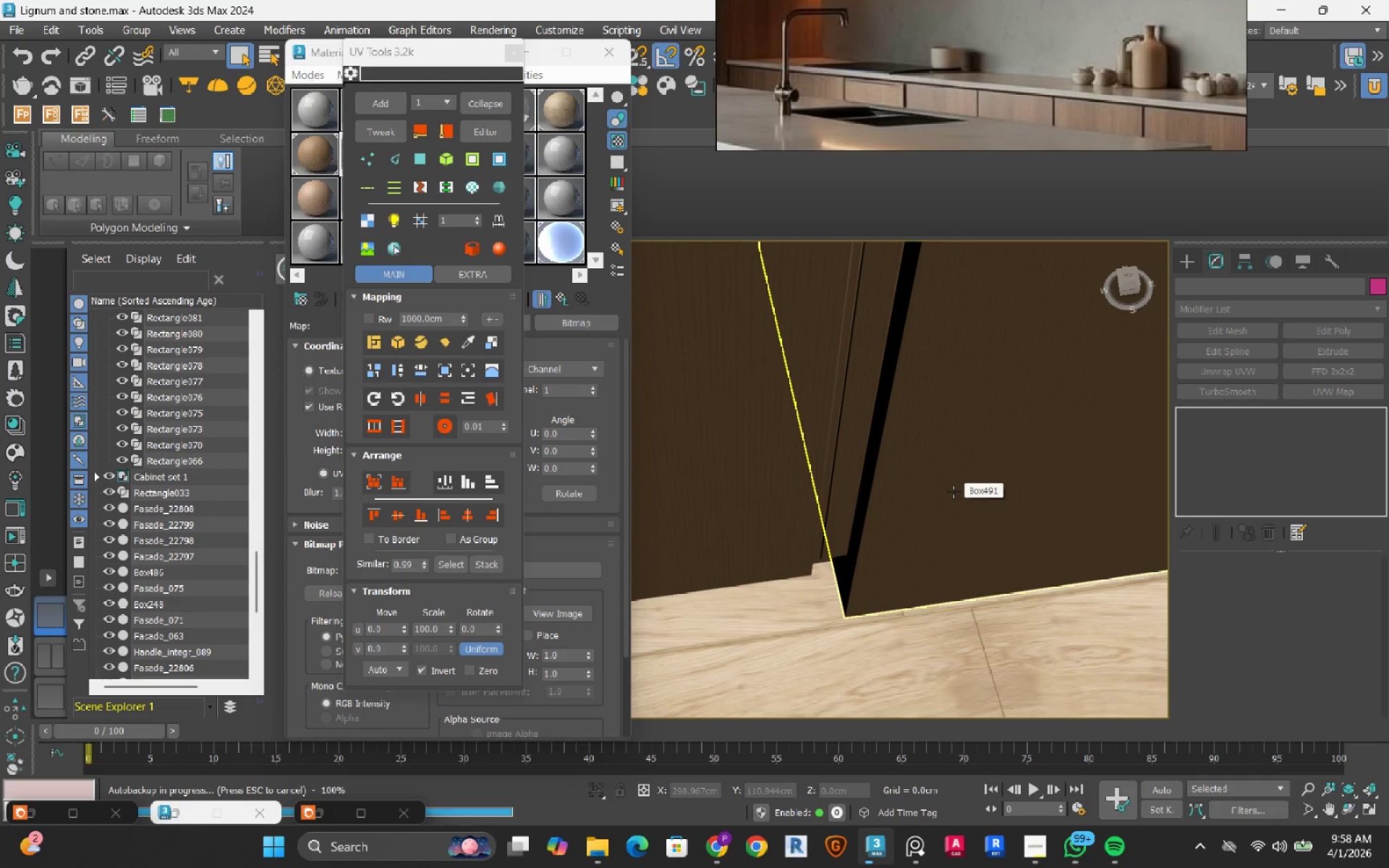 
scroll: coordinate [969, 495], scroll_direction: down, amount: 6.0
 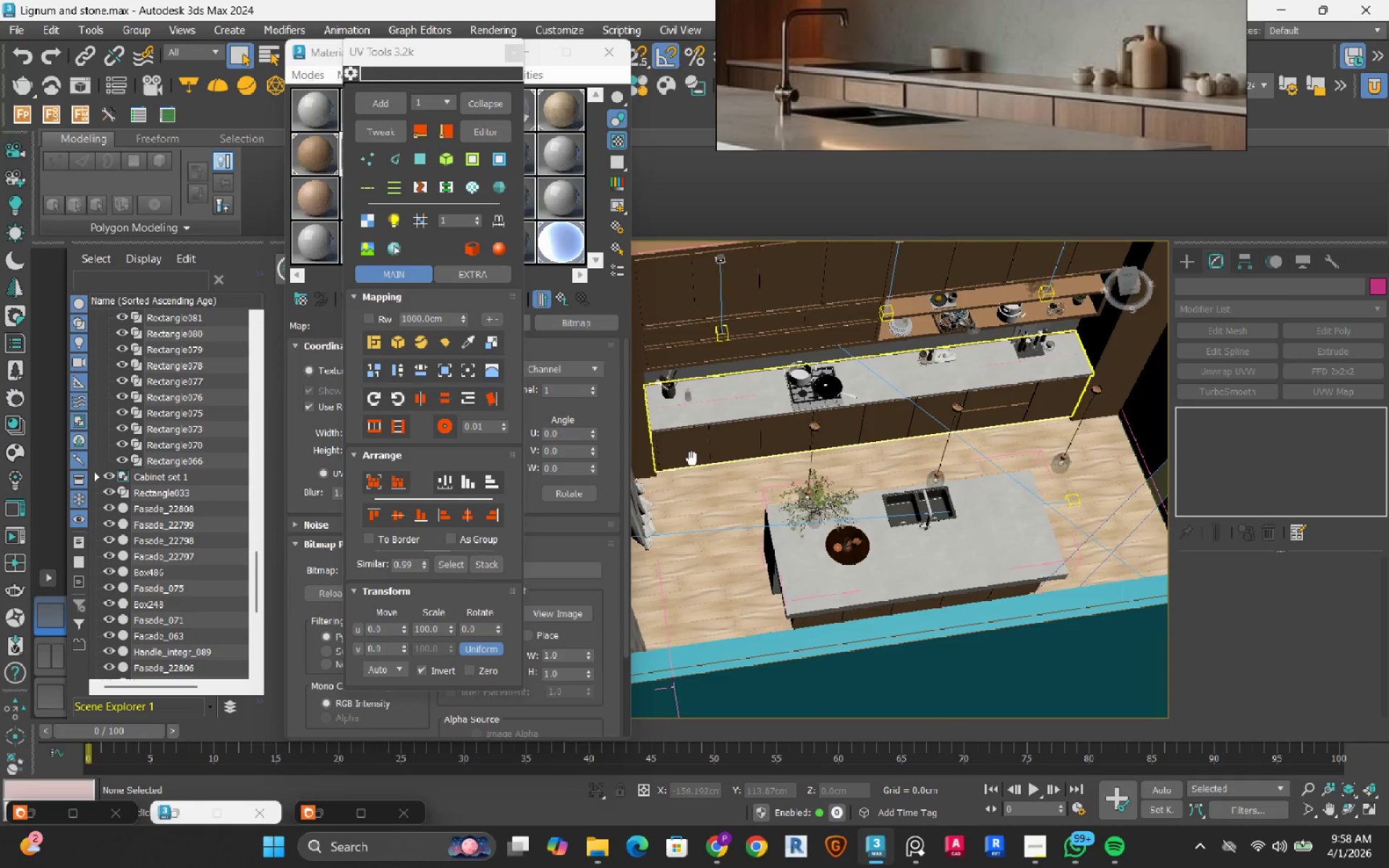 
scroll: coordinate [657, 441], scroll_direction: up, amount: 5.0
 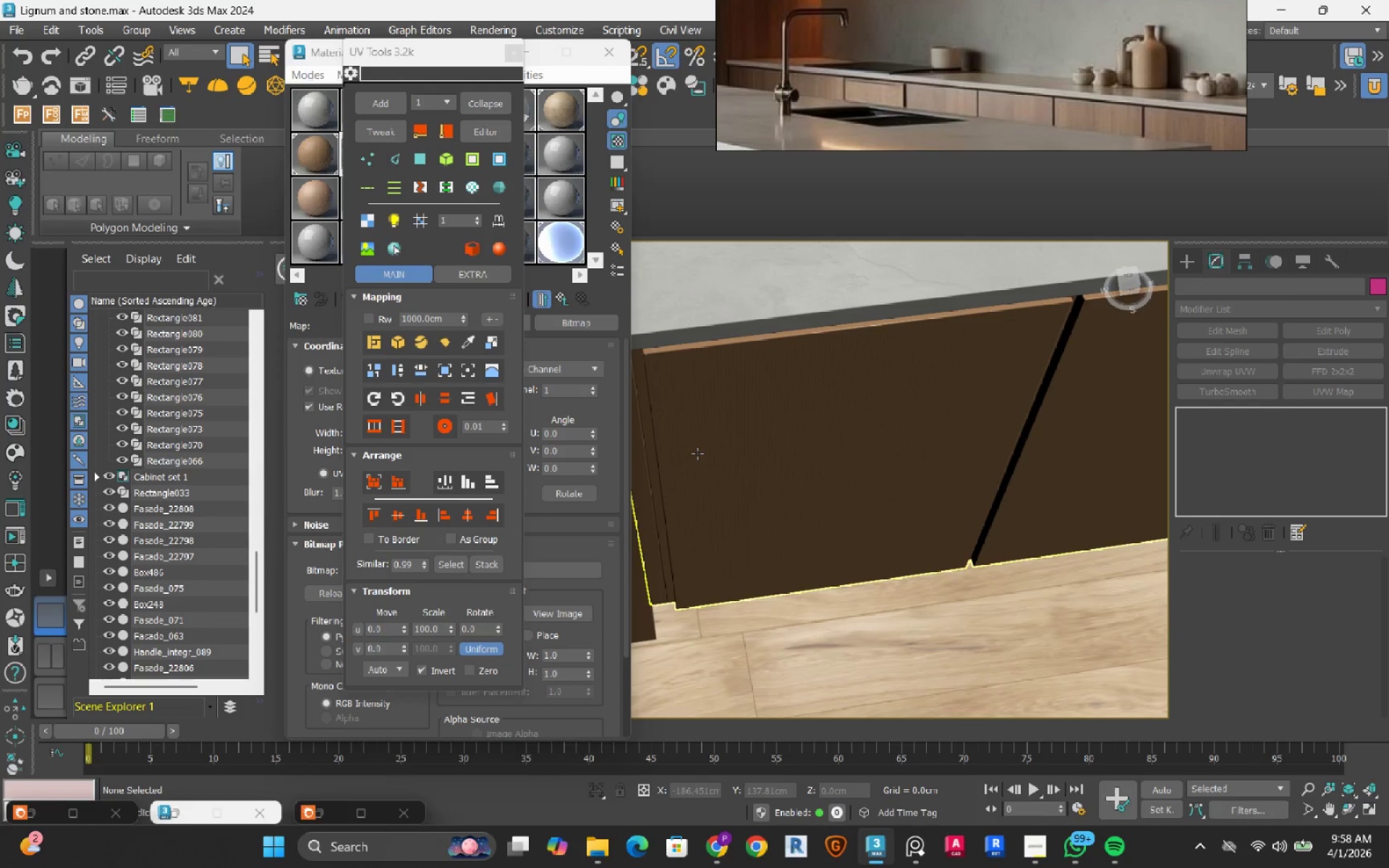 
scroll: coordinate [697, 454], scroll_direction: down, amount: 2.0
 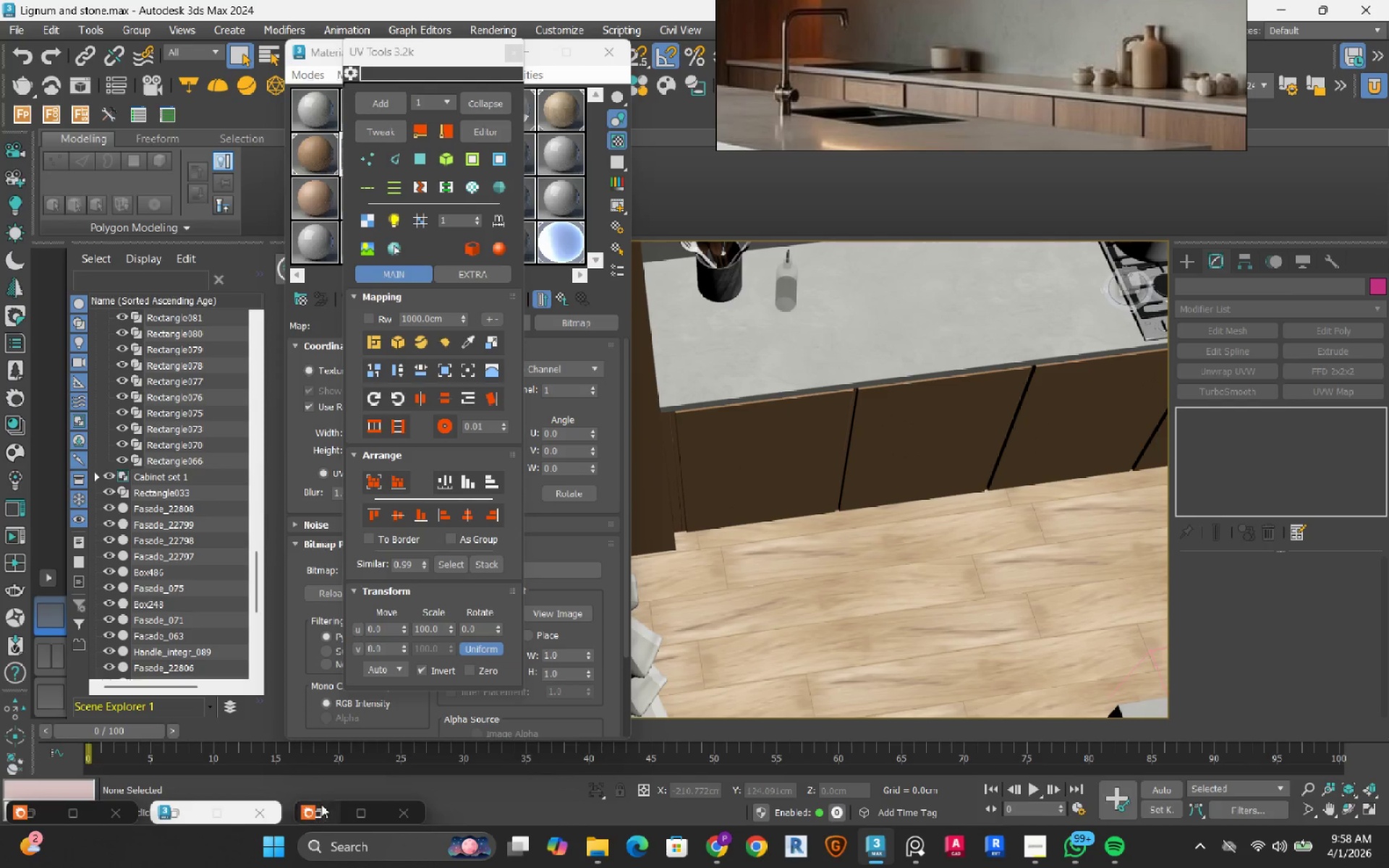 
left_click([327, 807])
 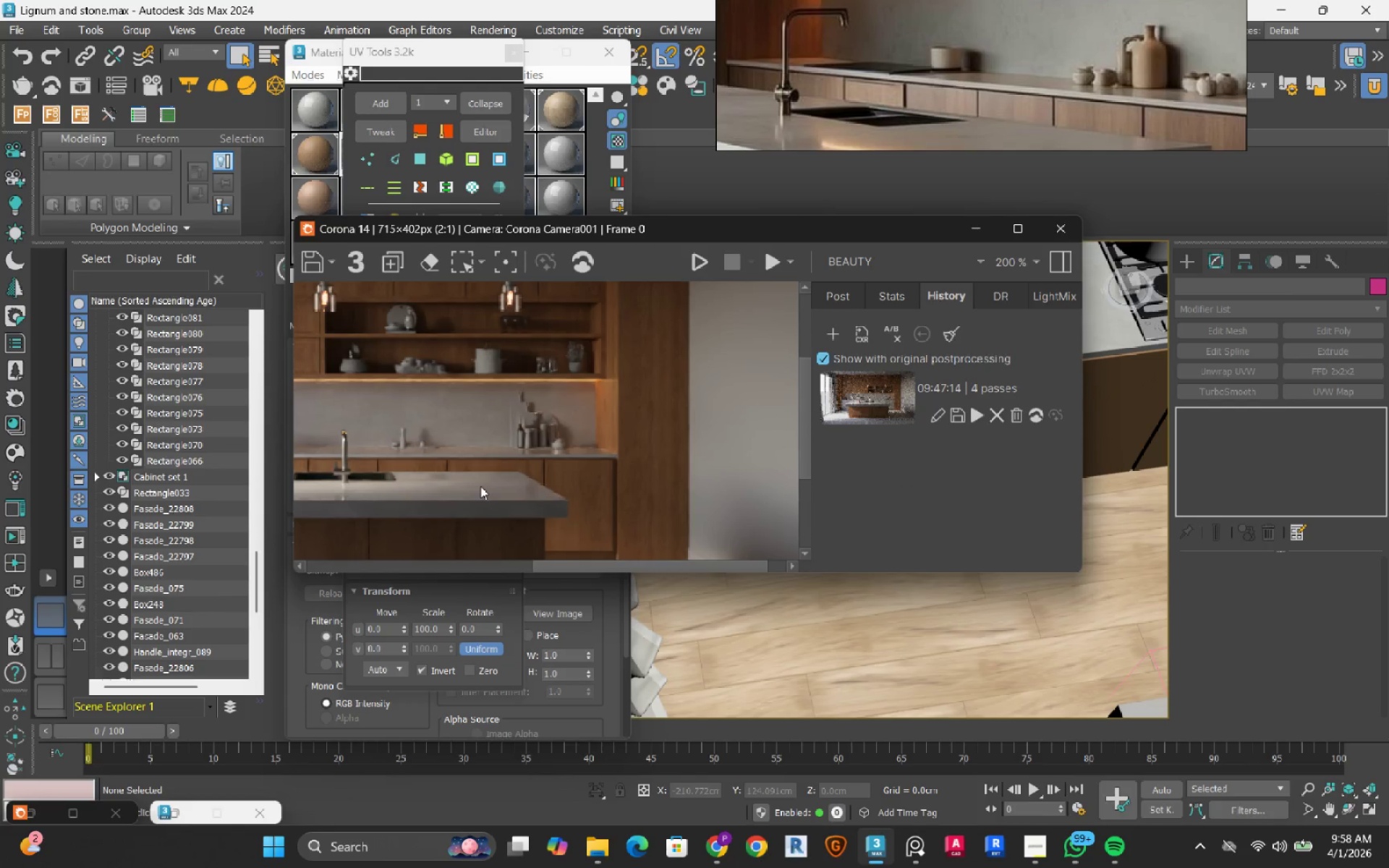 
scroll: coordinate [480, 486], scroll_direction: down, amount: 1.0
 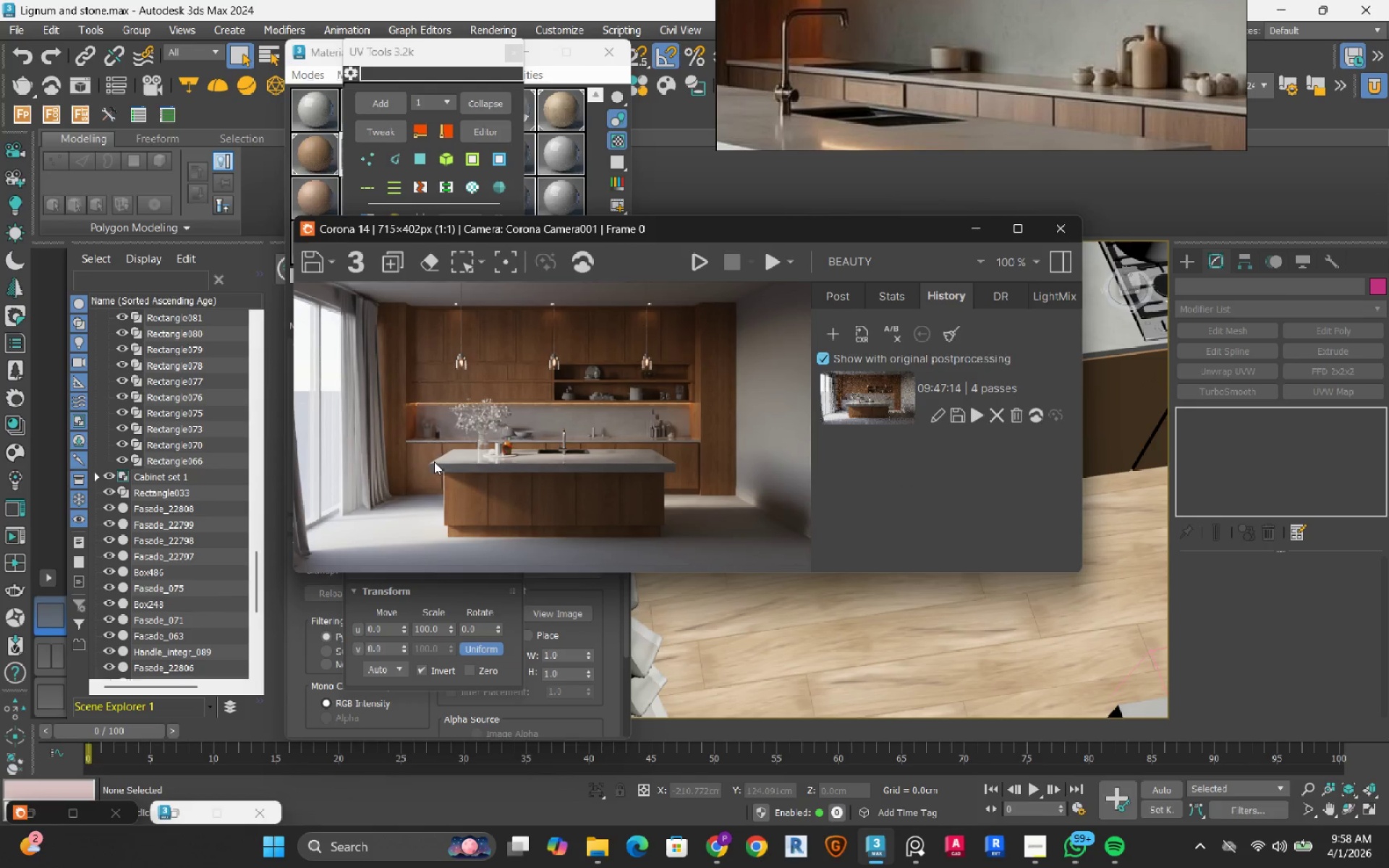 
scroll: coordinate [404, 469], scroll_direction: up, amount: 2.0
 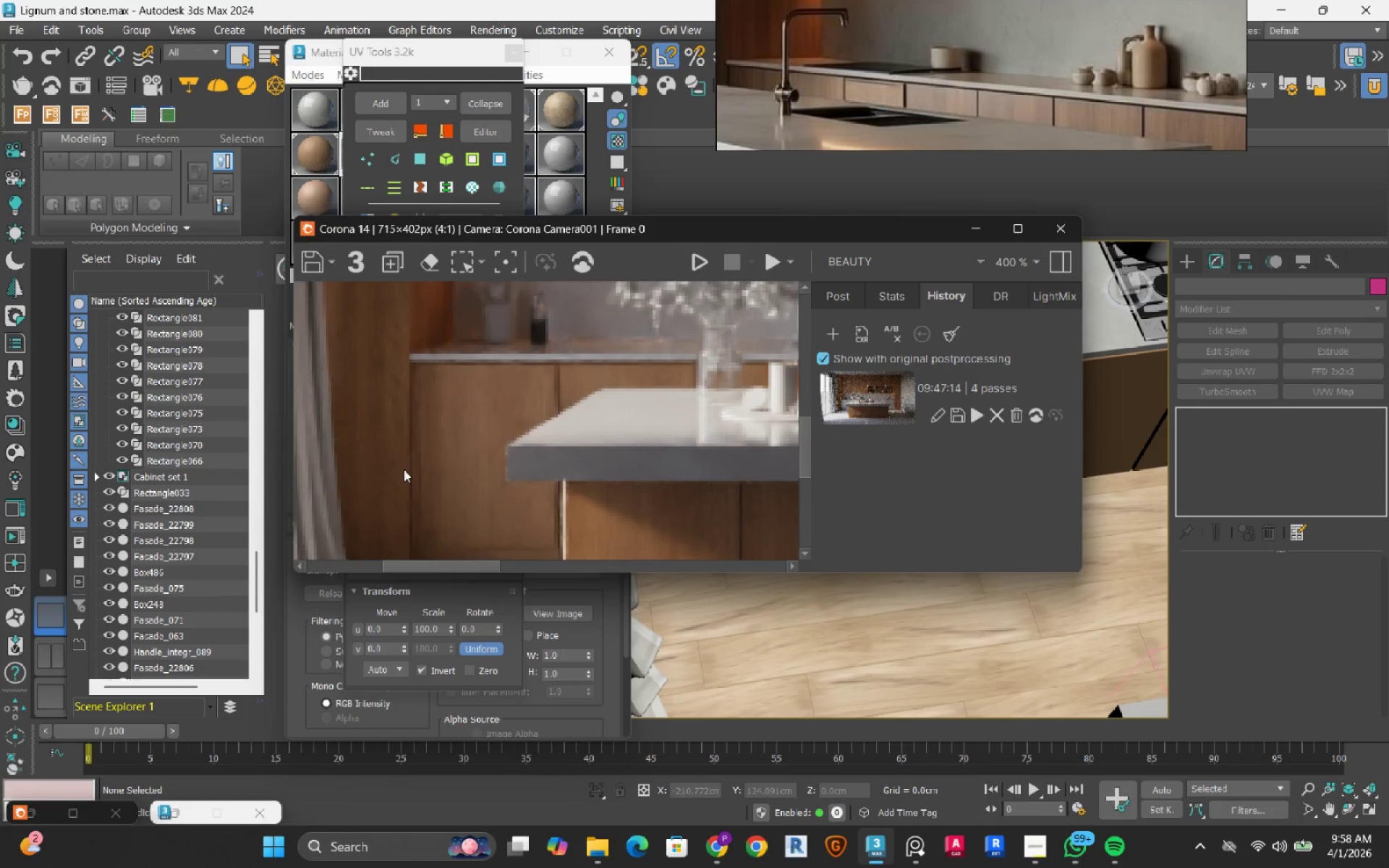 
scroll: coordinate [404, 469], scroll_direction: down, amount: 2.0
 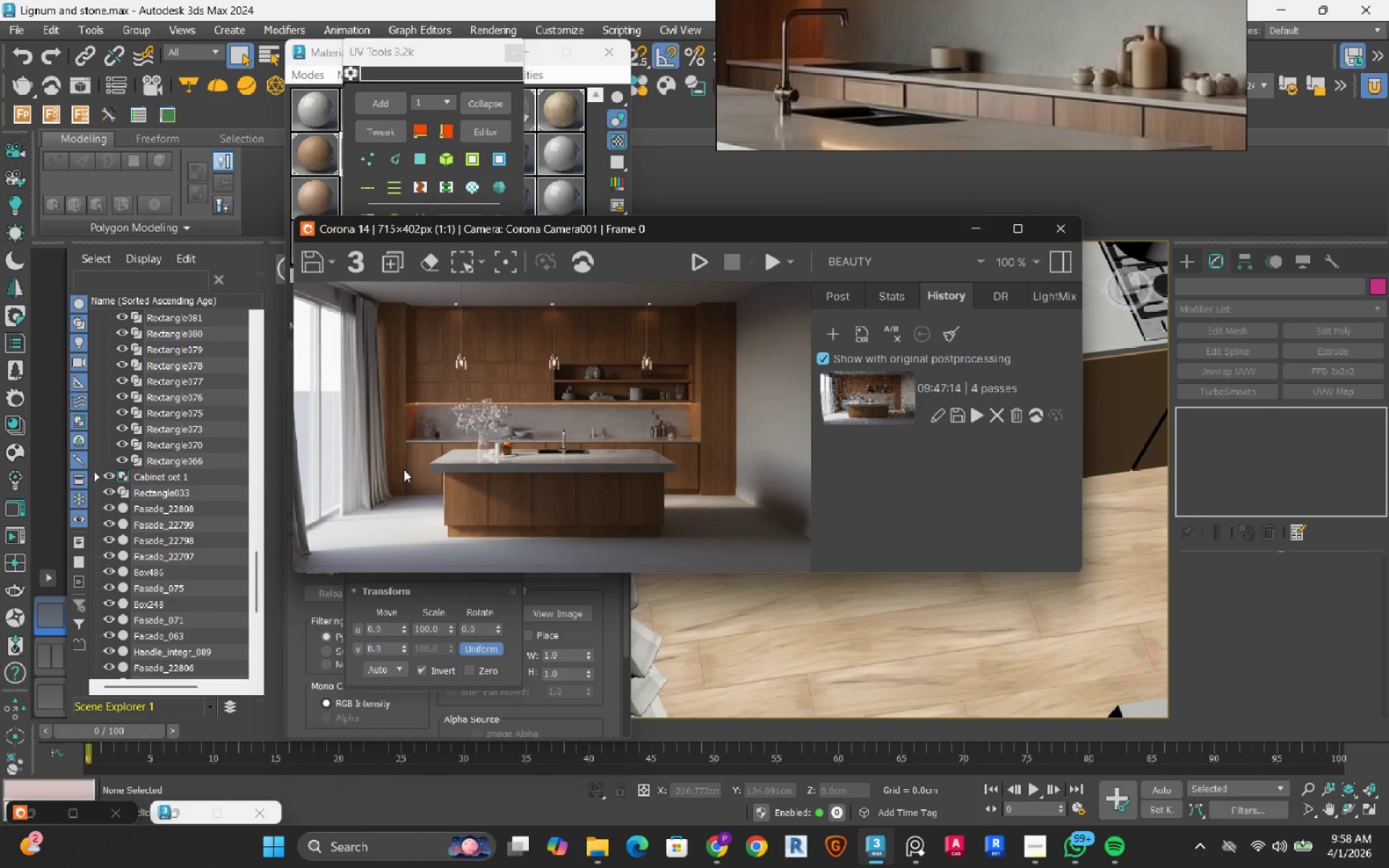 
wait(6.17)
 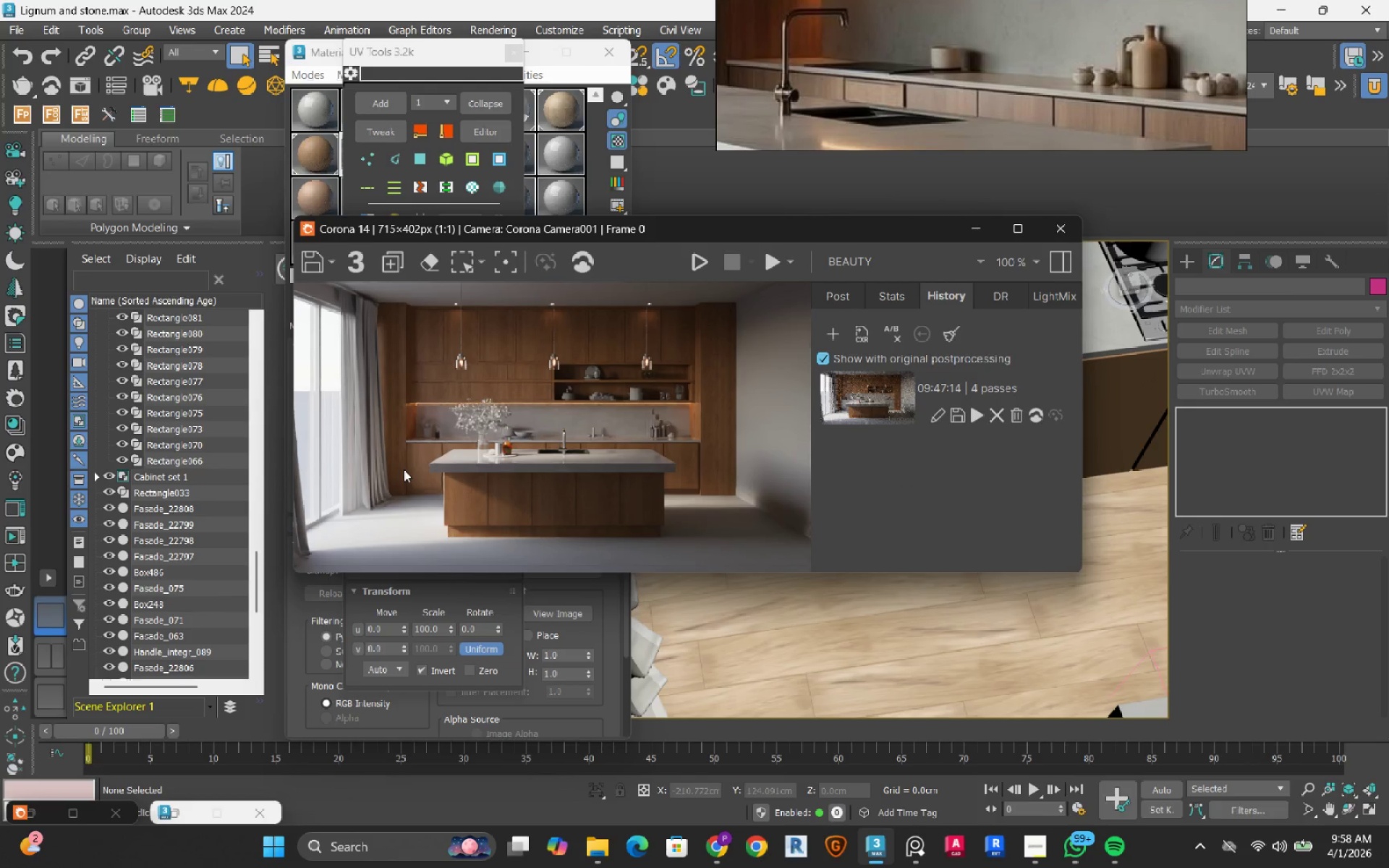 
left_click([945, 672])
 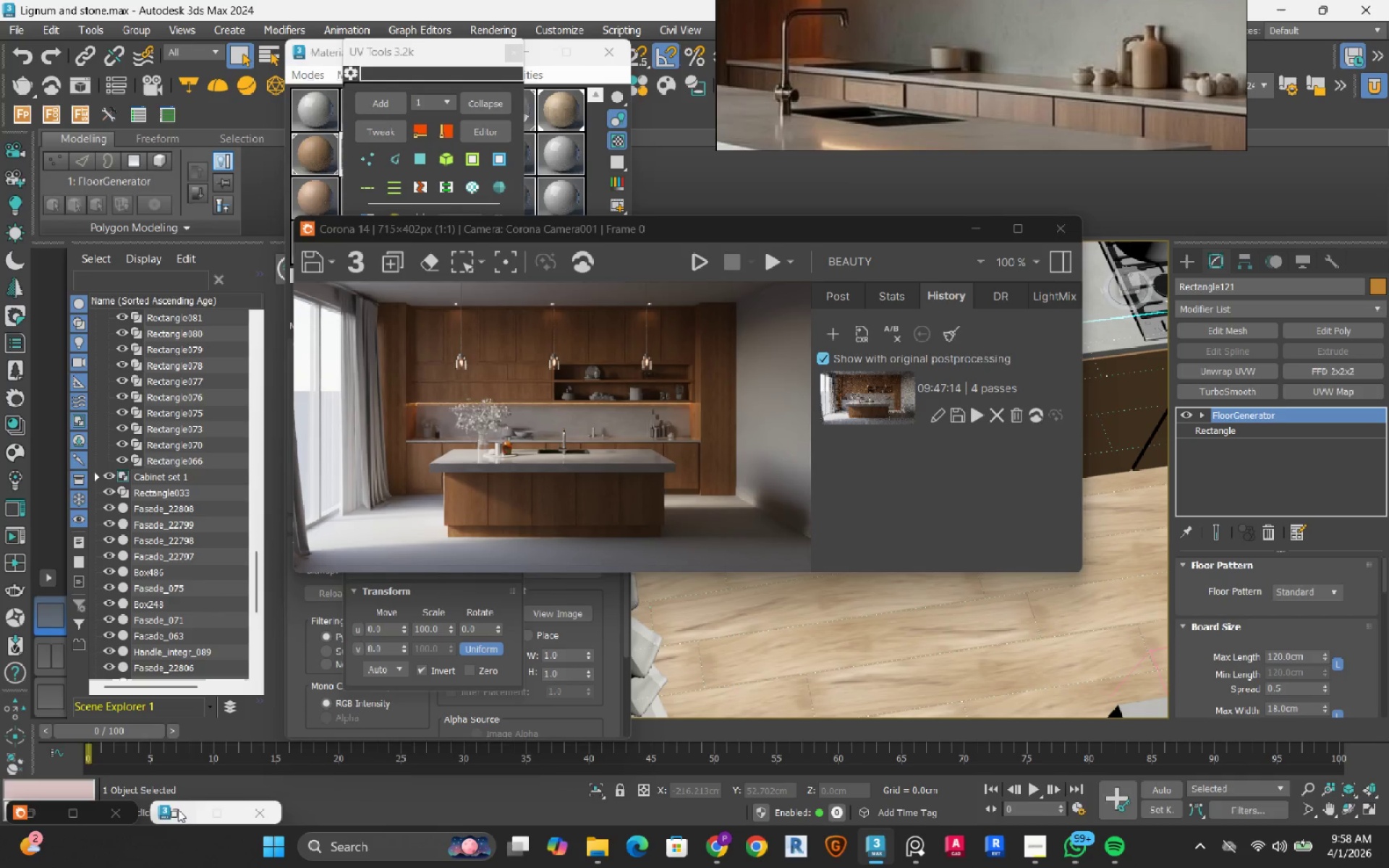 
left_click([187, 818])
 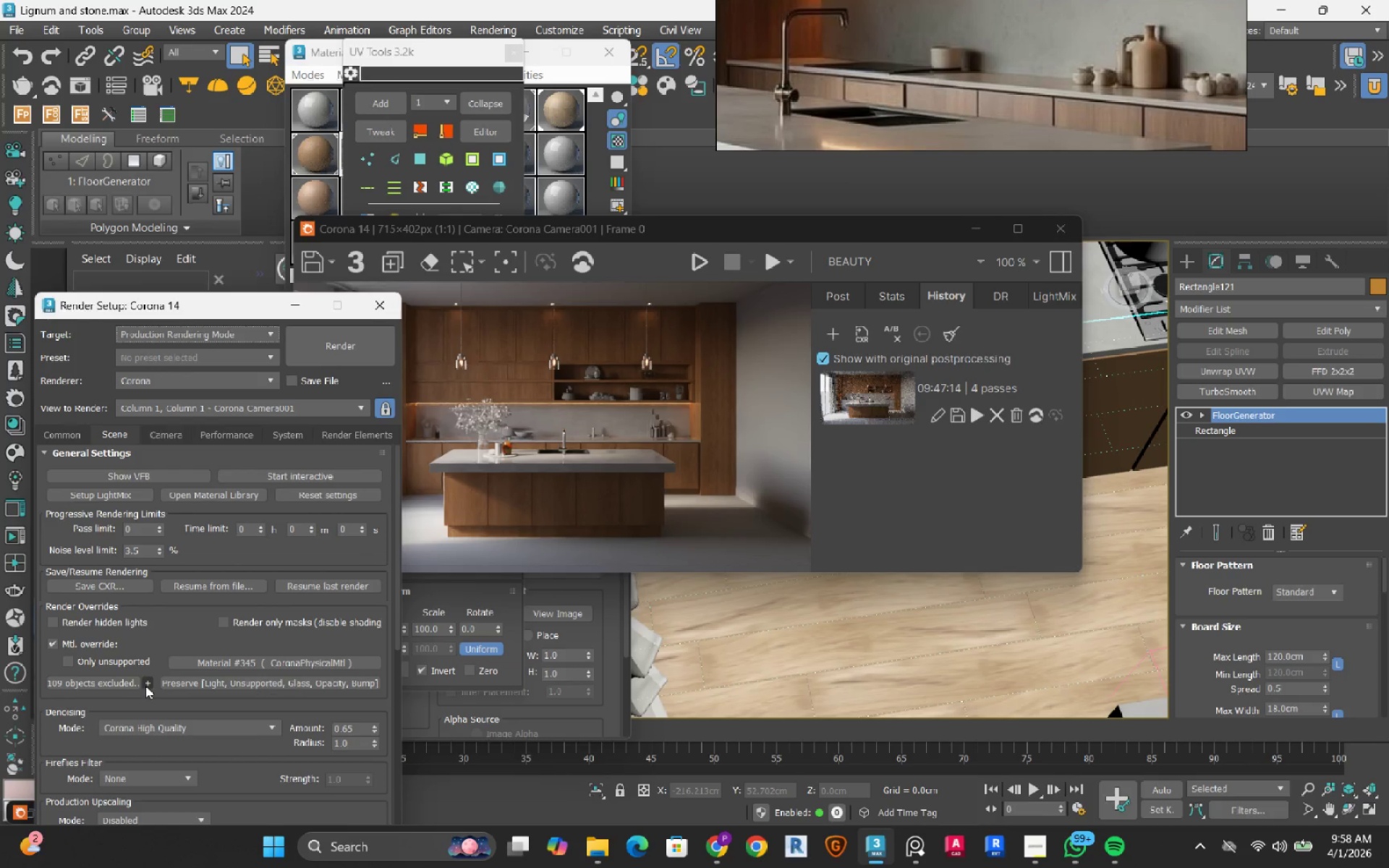 
left_click([145, 686])
 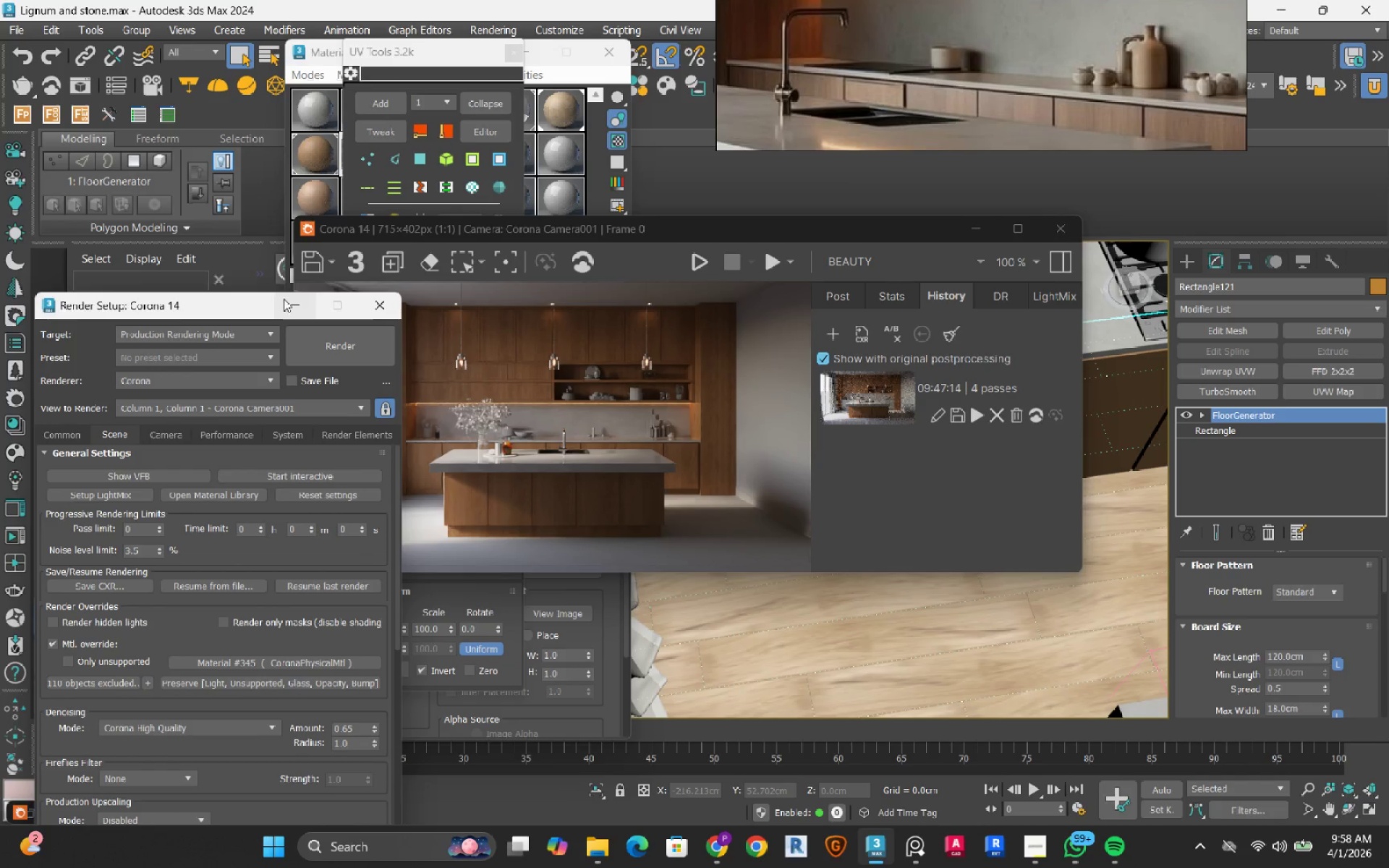 
left_click([295, 307])
 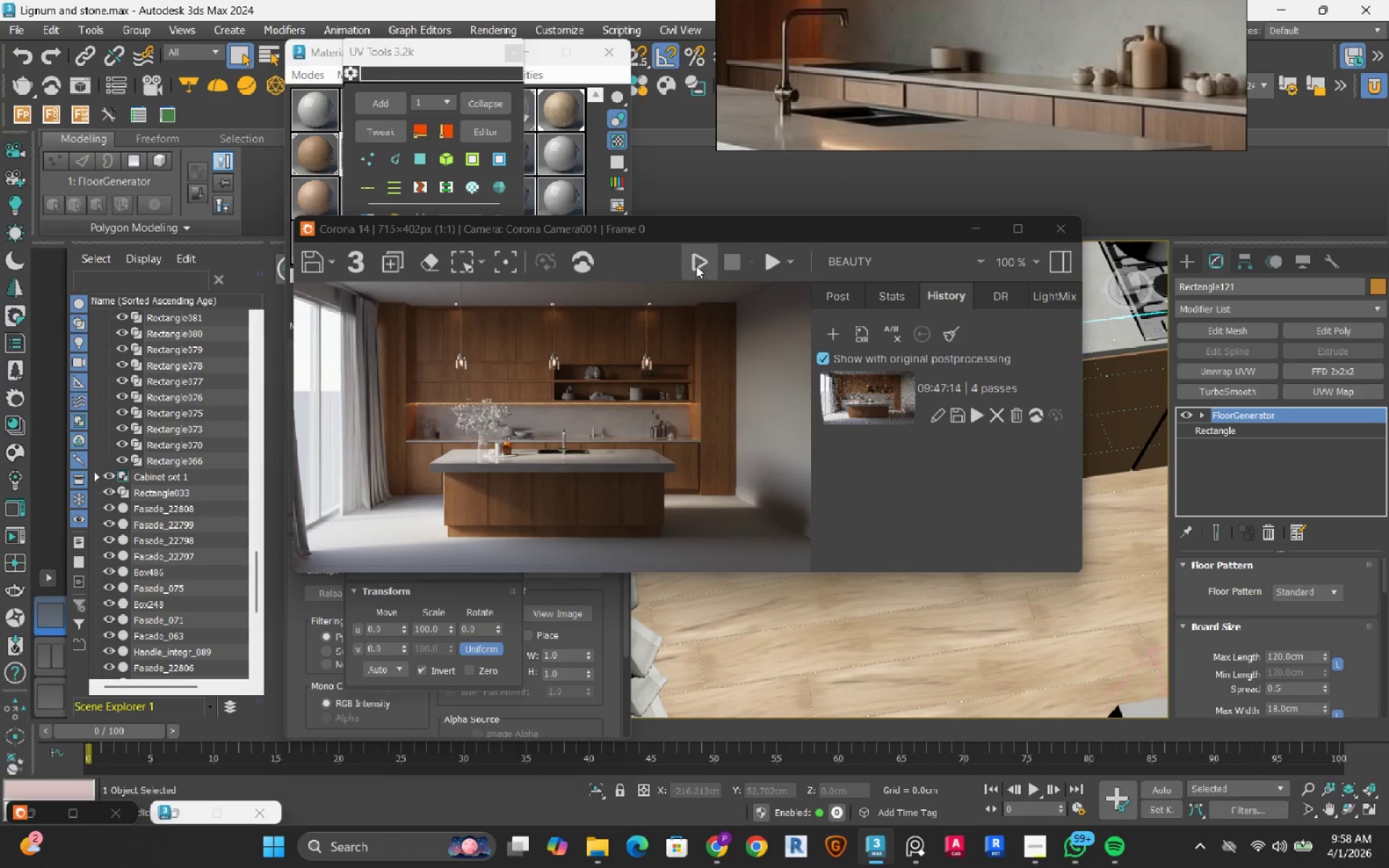 
left_click([700, 264])
 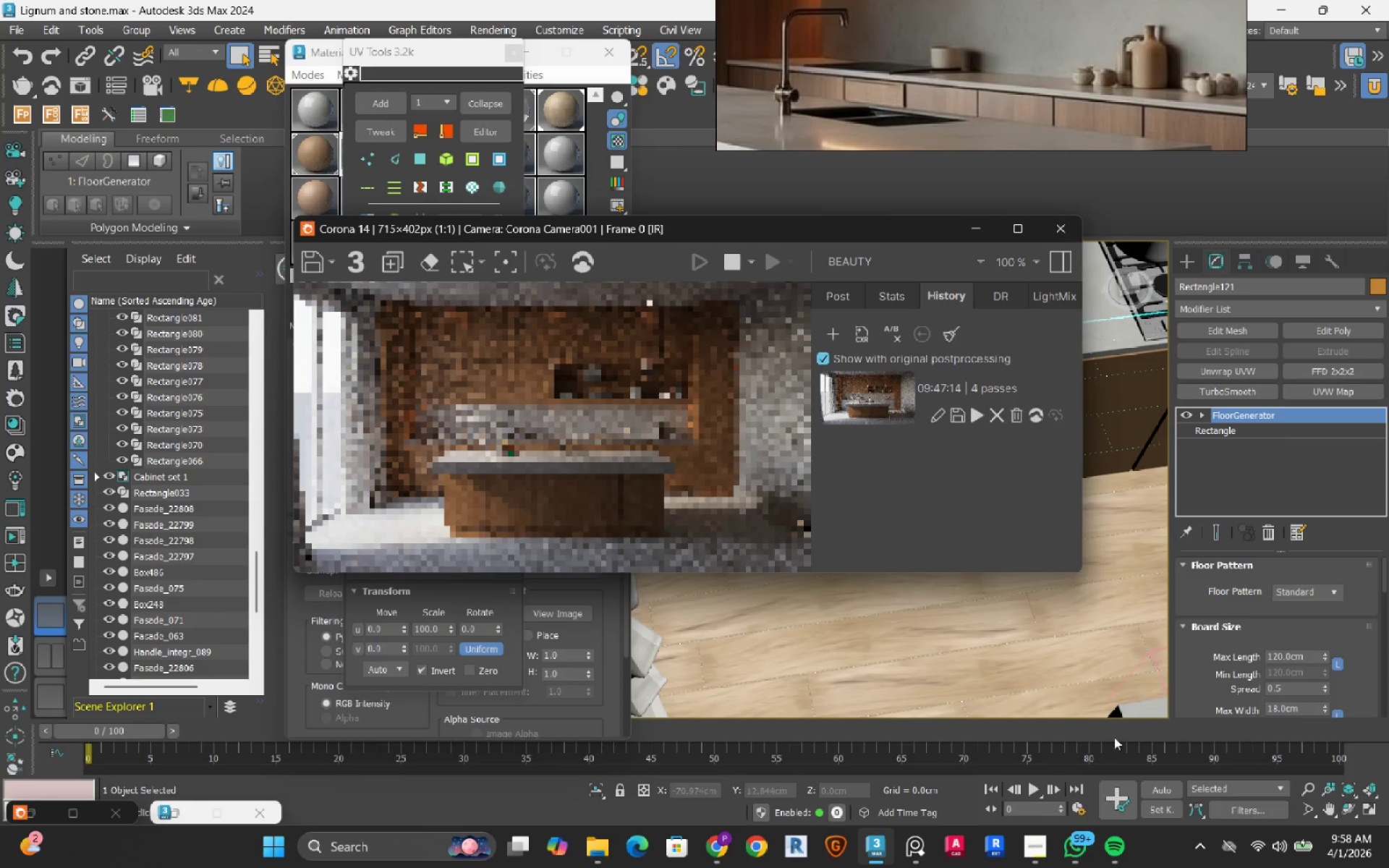 
left_click([1035, 860])